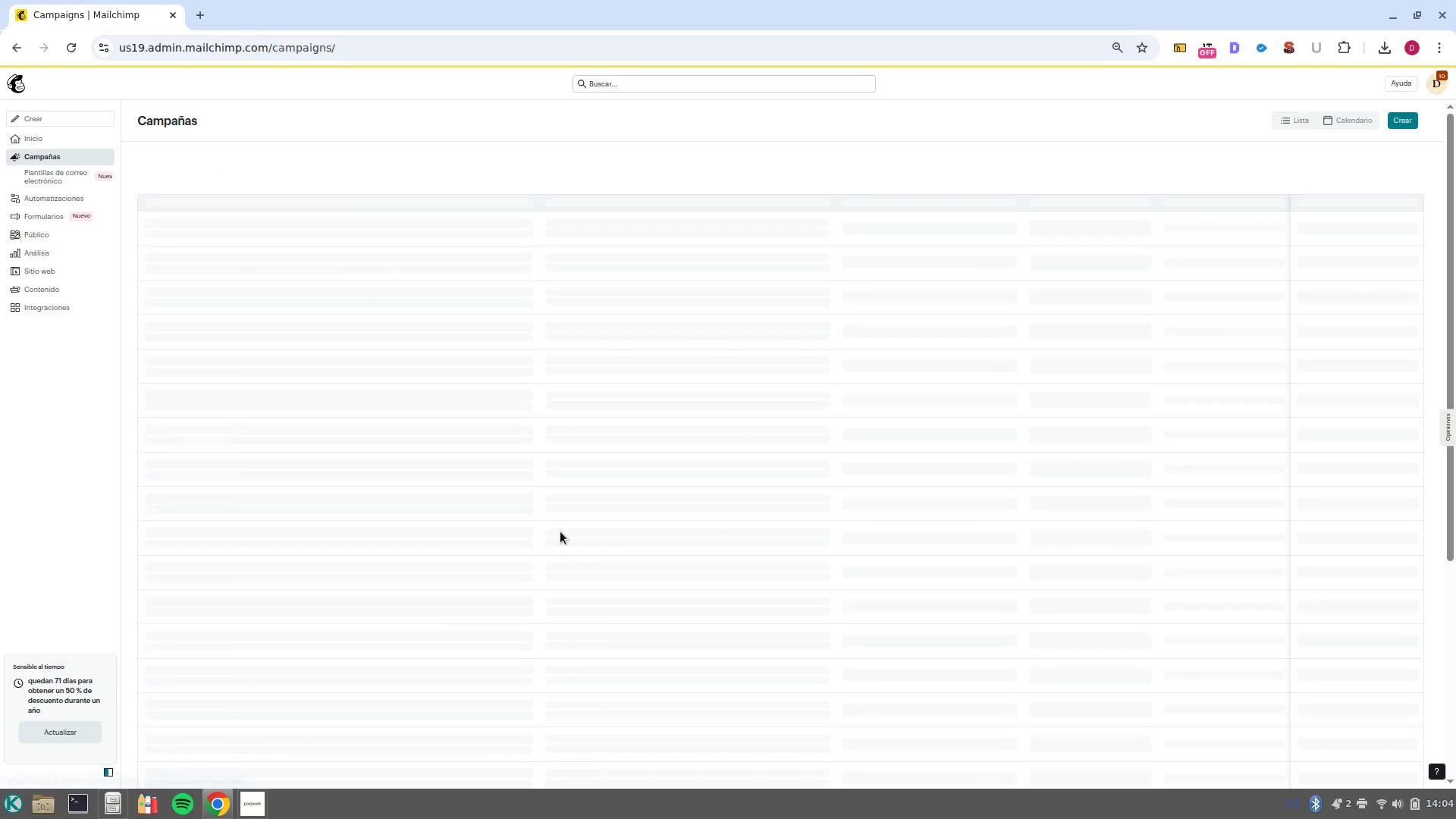 
hold_key(key=ControlLeft, duration=0.44)
scroll: coordinate [617, 533], scroll_direction: up, amount: 2.0
 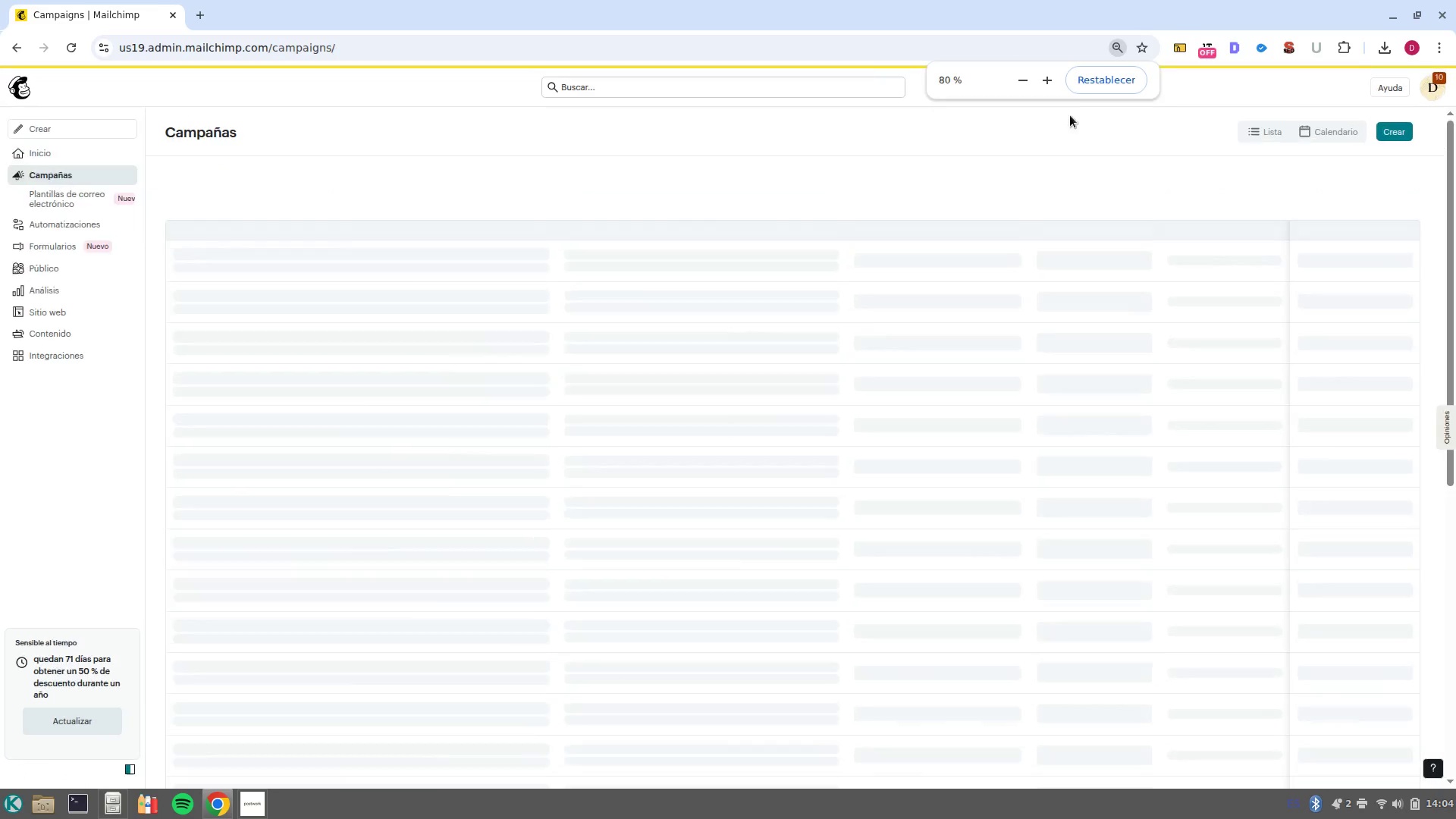 
left_click([1078, 83])
 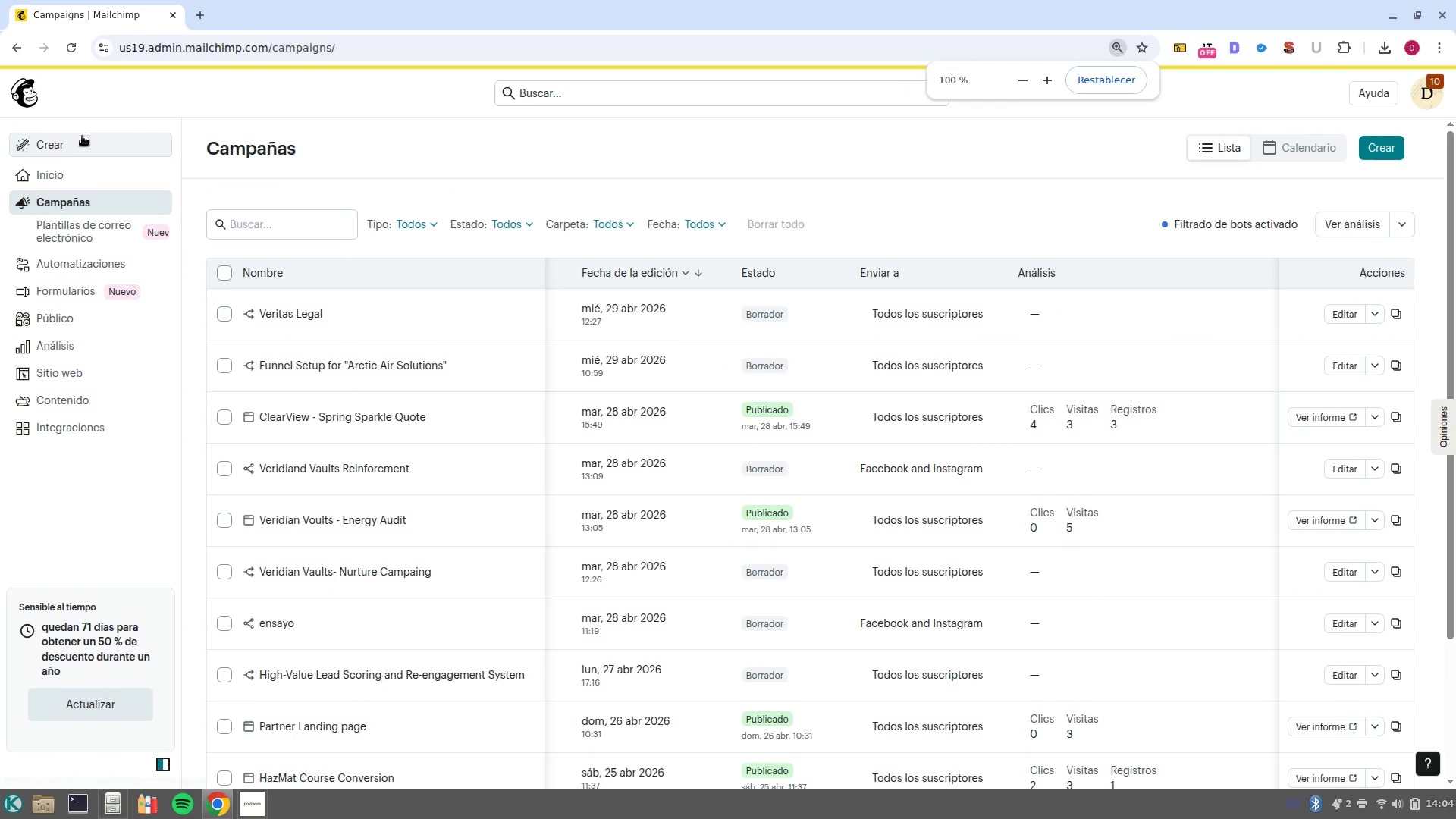 
left_click([86, 171])
 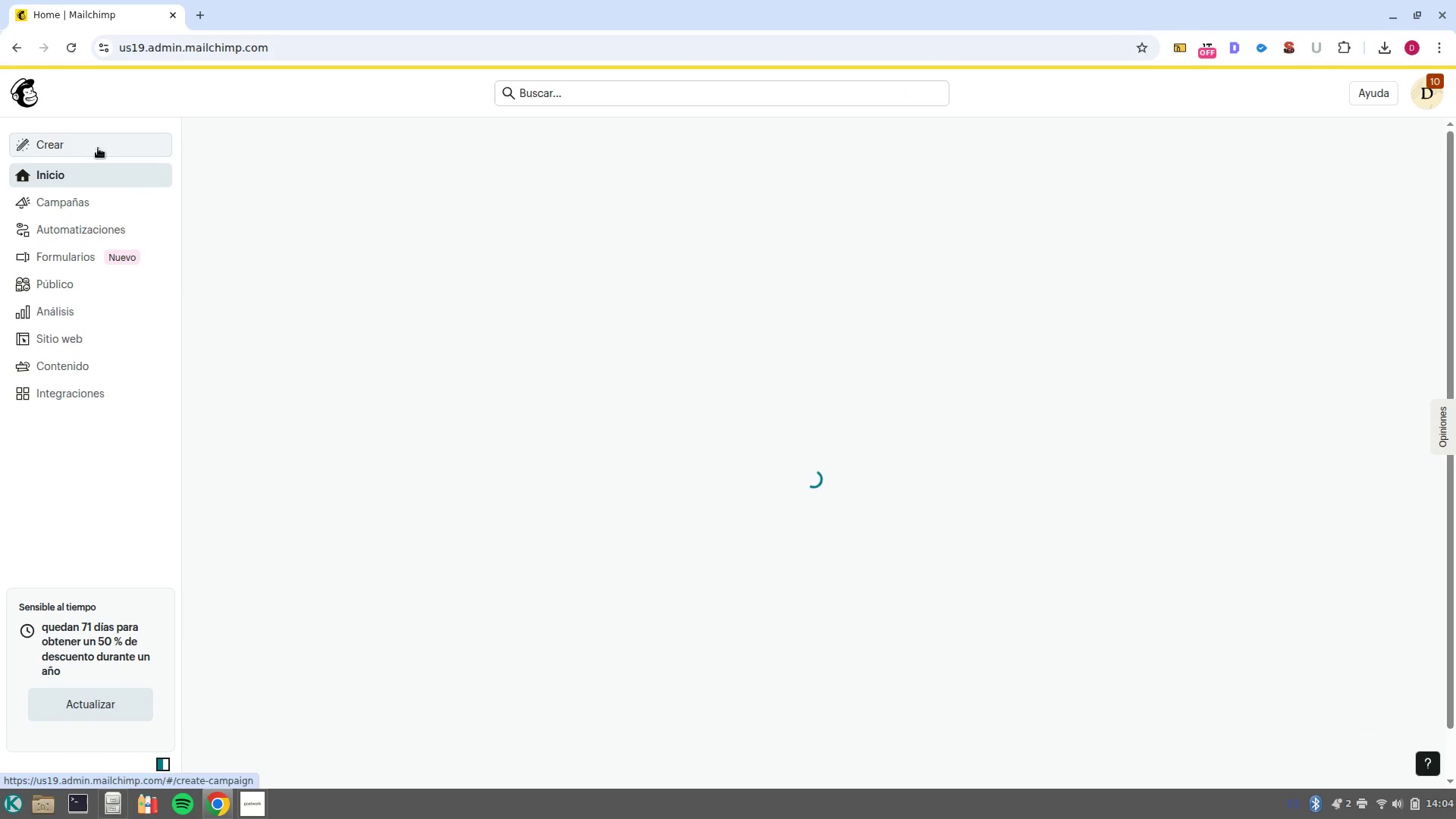 
left_click([98, 148])
 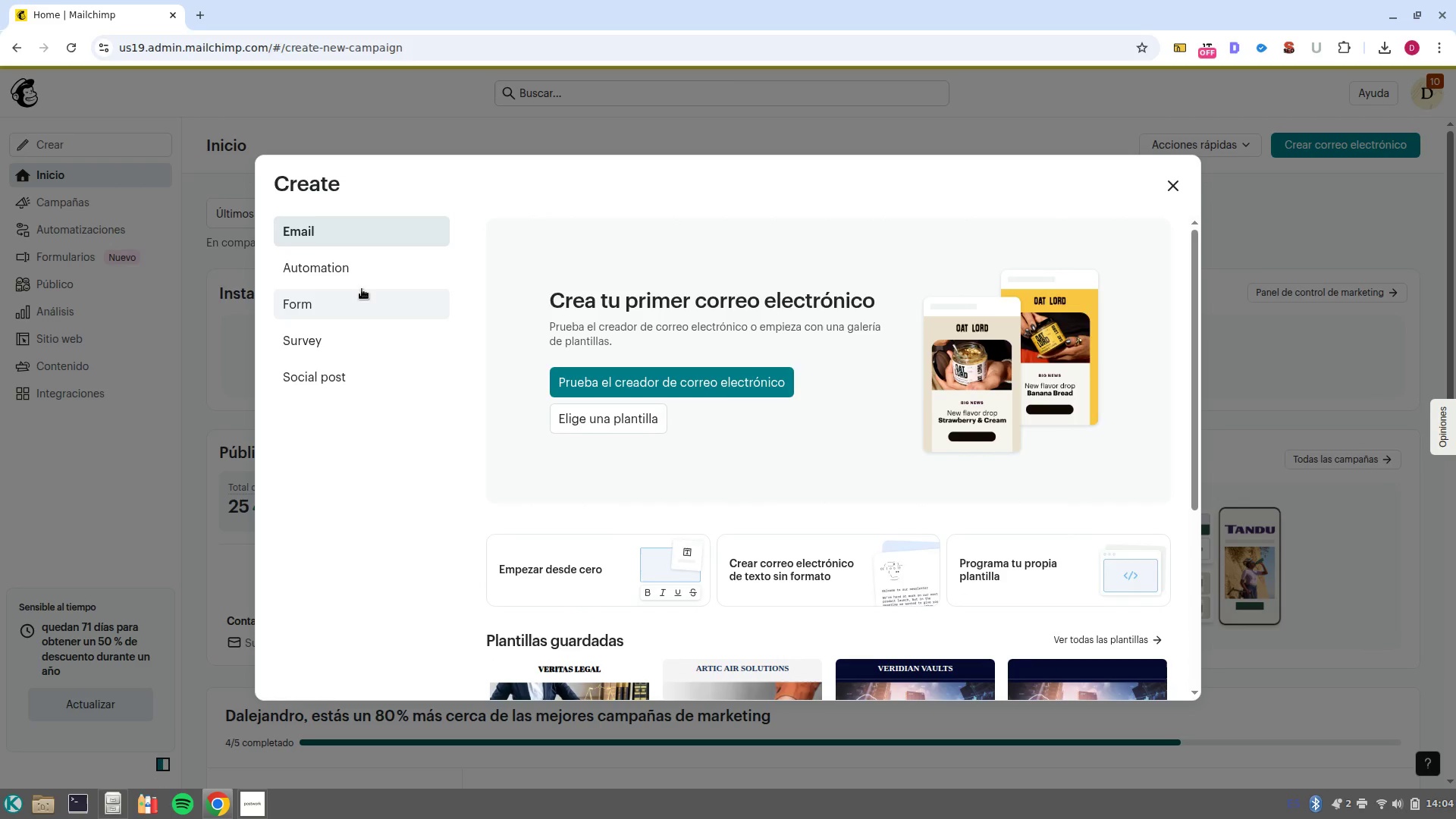 
scroll: coordinate [876, 503], scroll_direction: down, amount: 3.0
 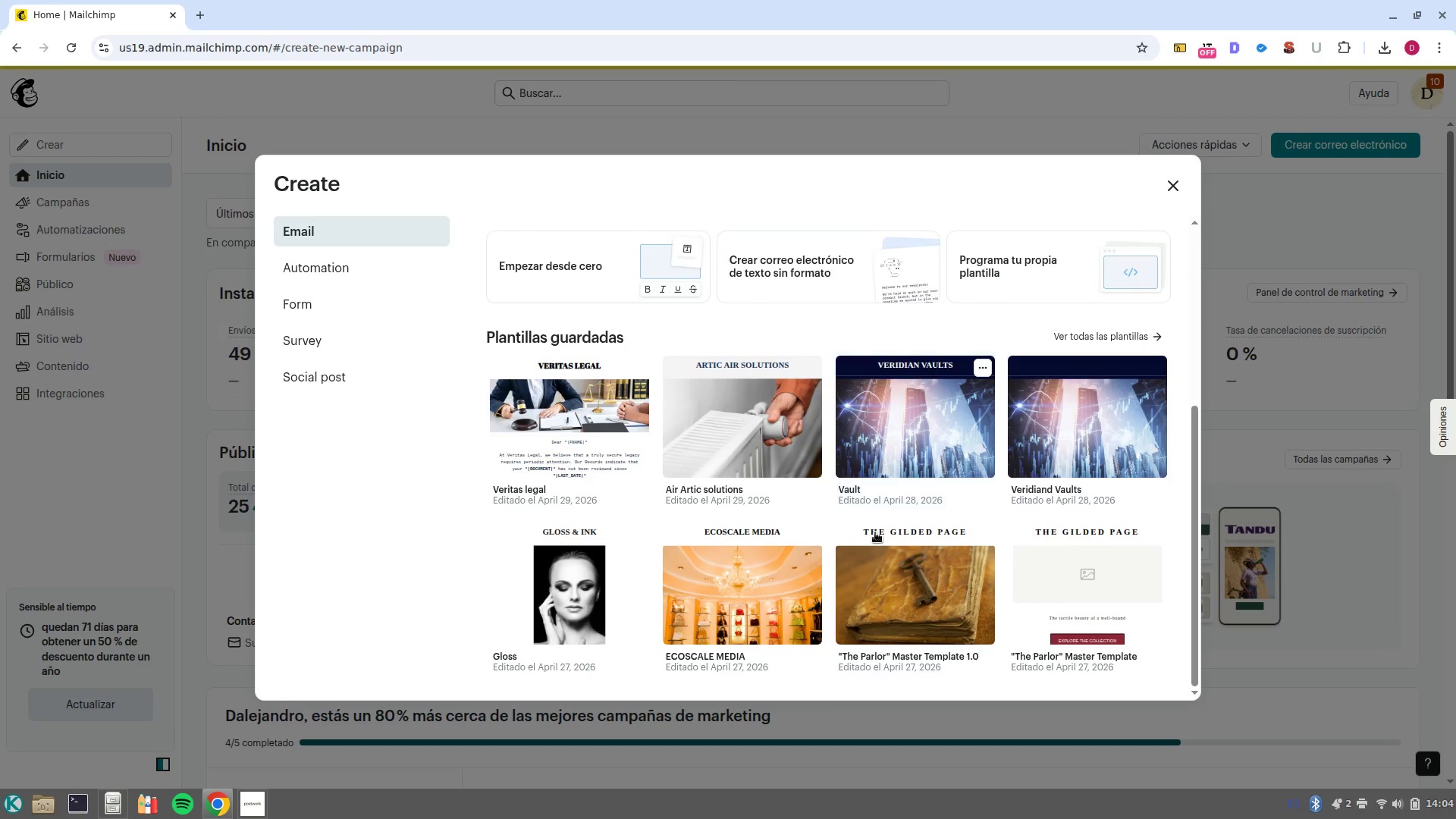 
scroll: coordinate [796, 569], scroll_direction: up, amount: 4.0
 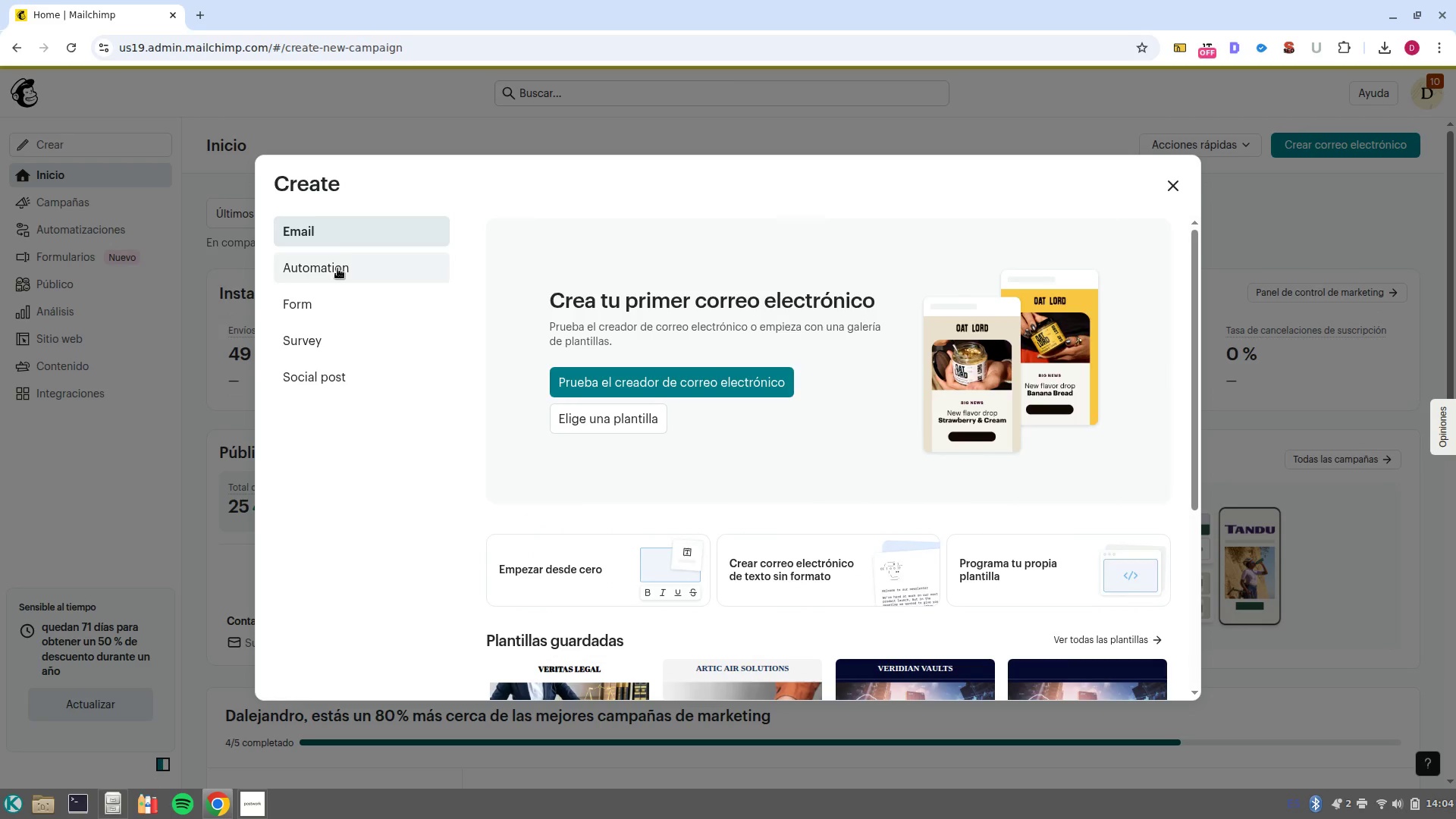 
left_click([337, 268])
 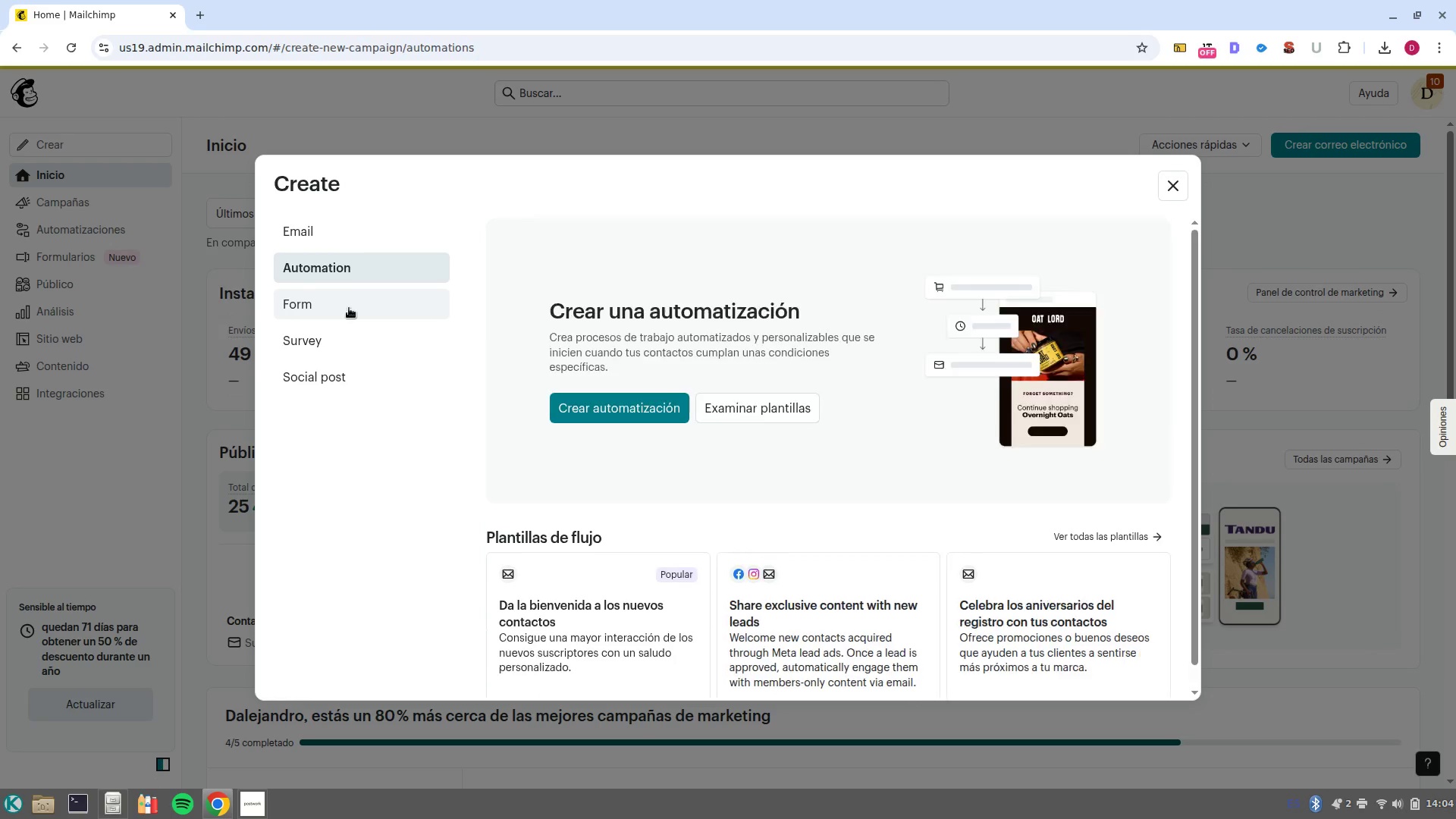 
left_click([349, 308])
 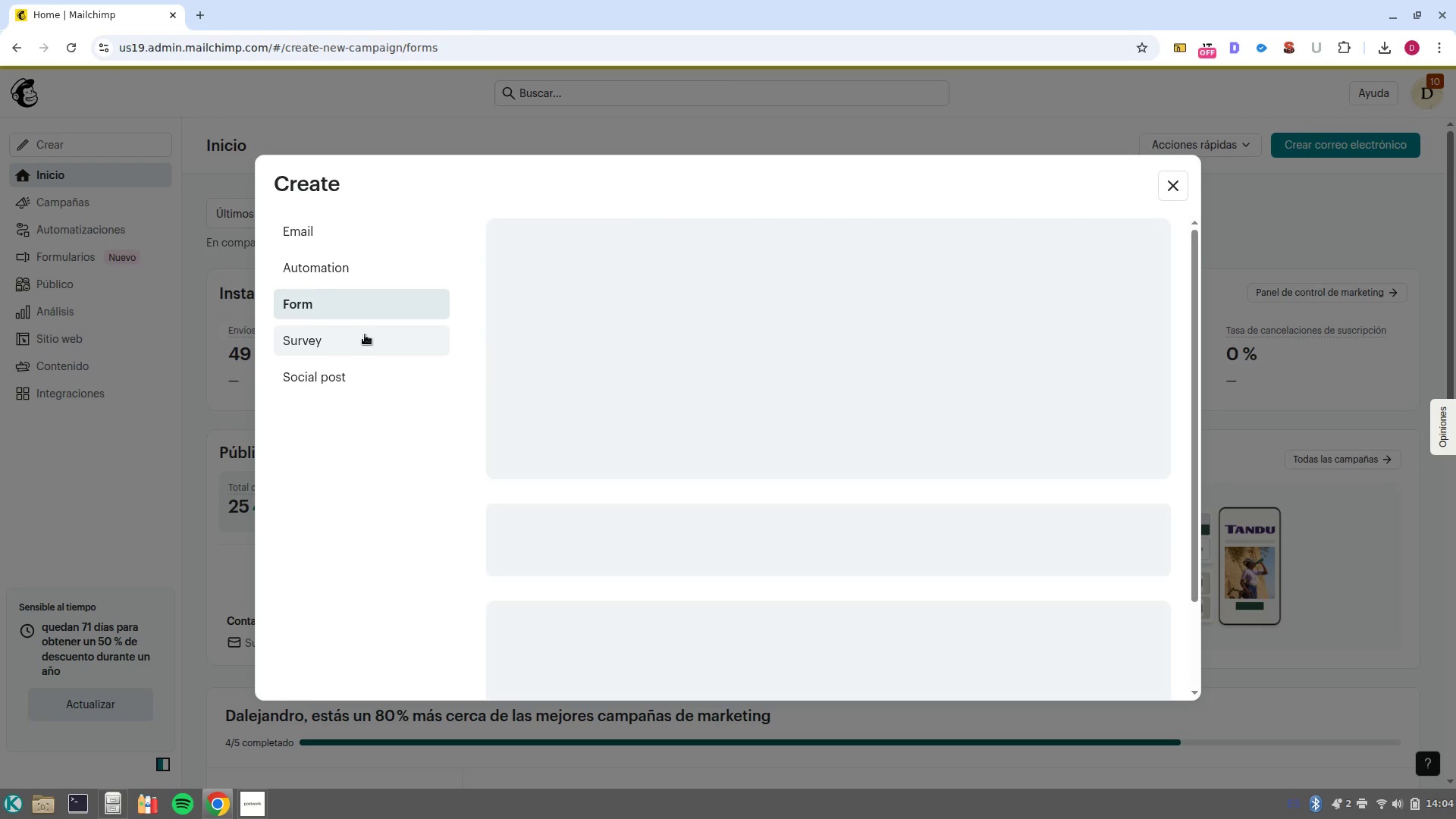 
left_click([365, 334])
 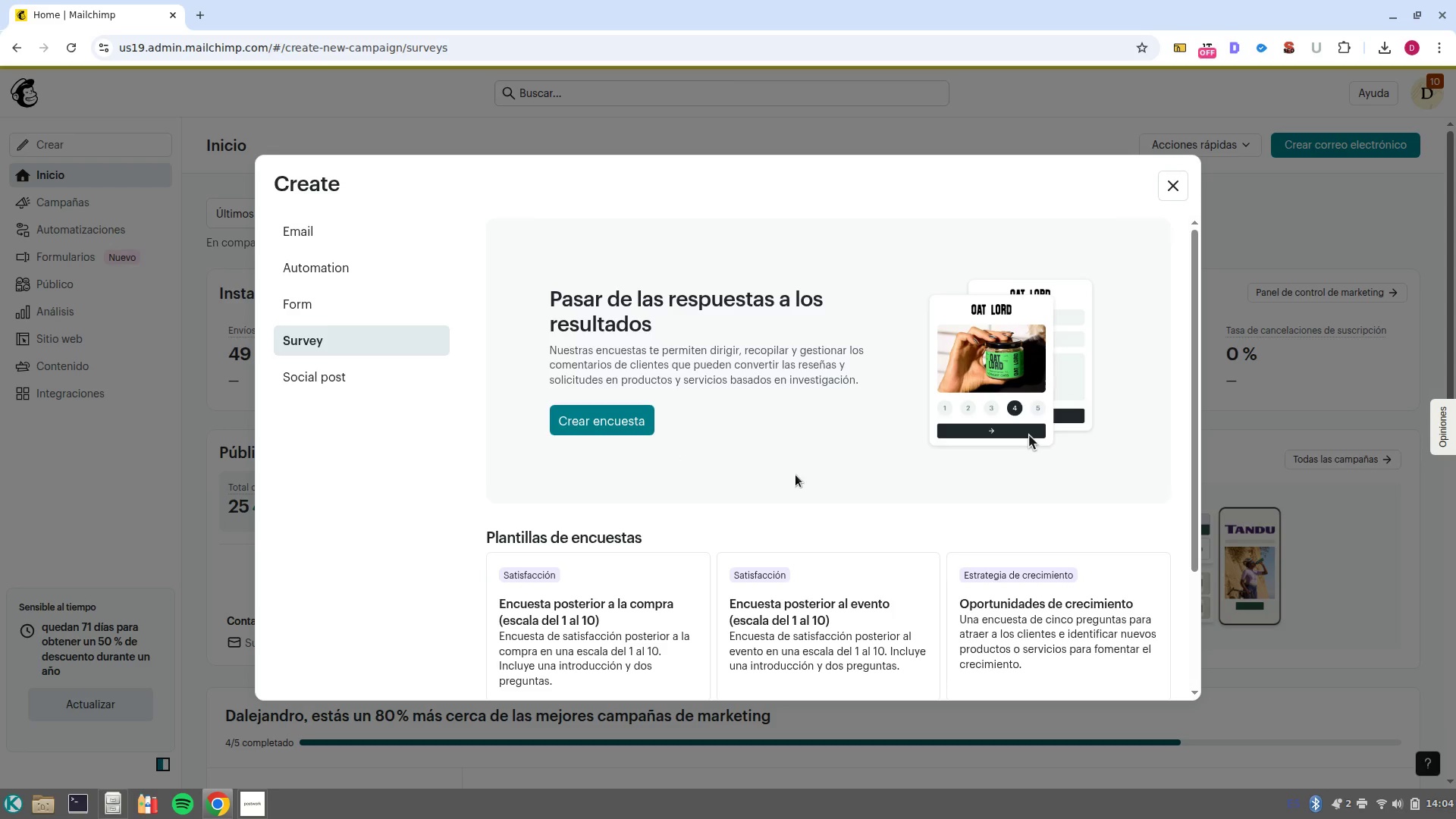 
double_click([349, 384])
 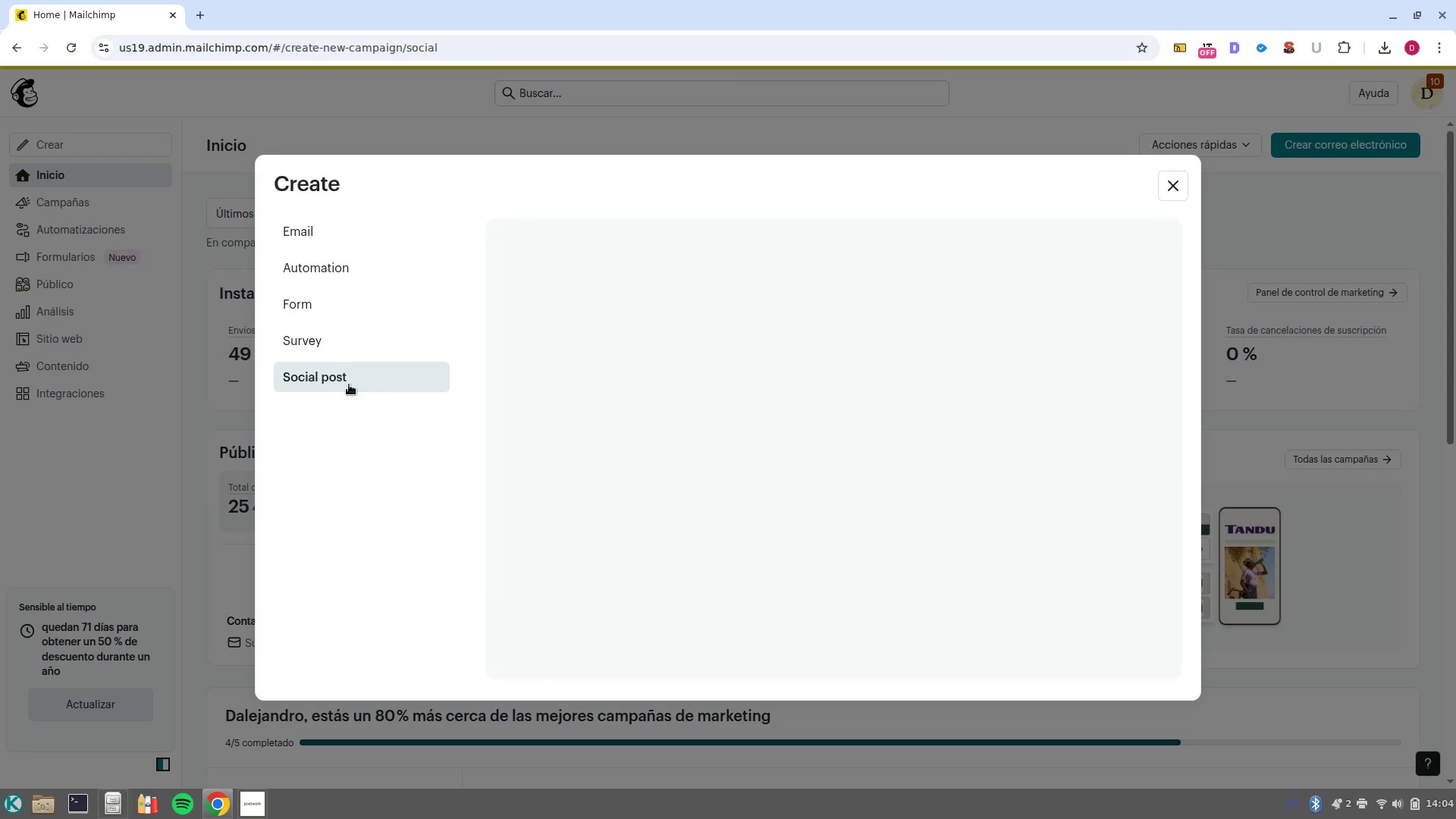 
left_click([349, 384])
 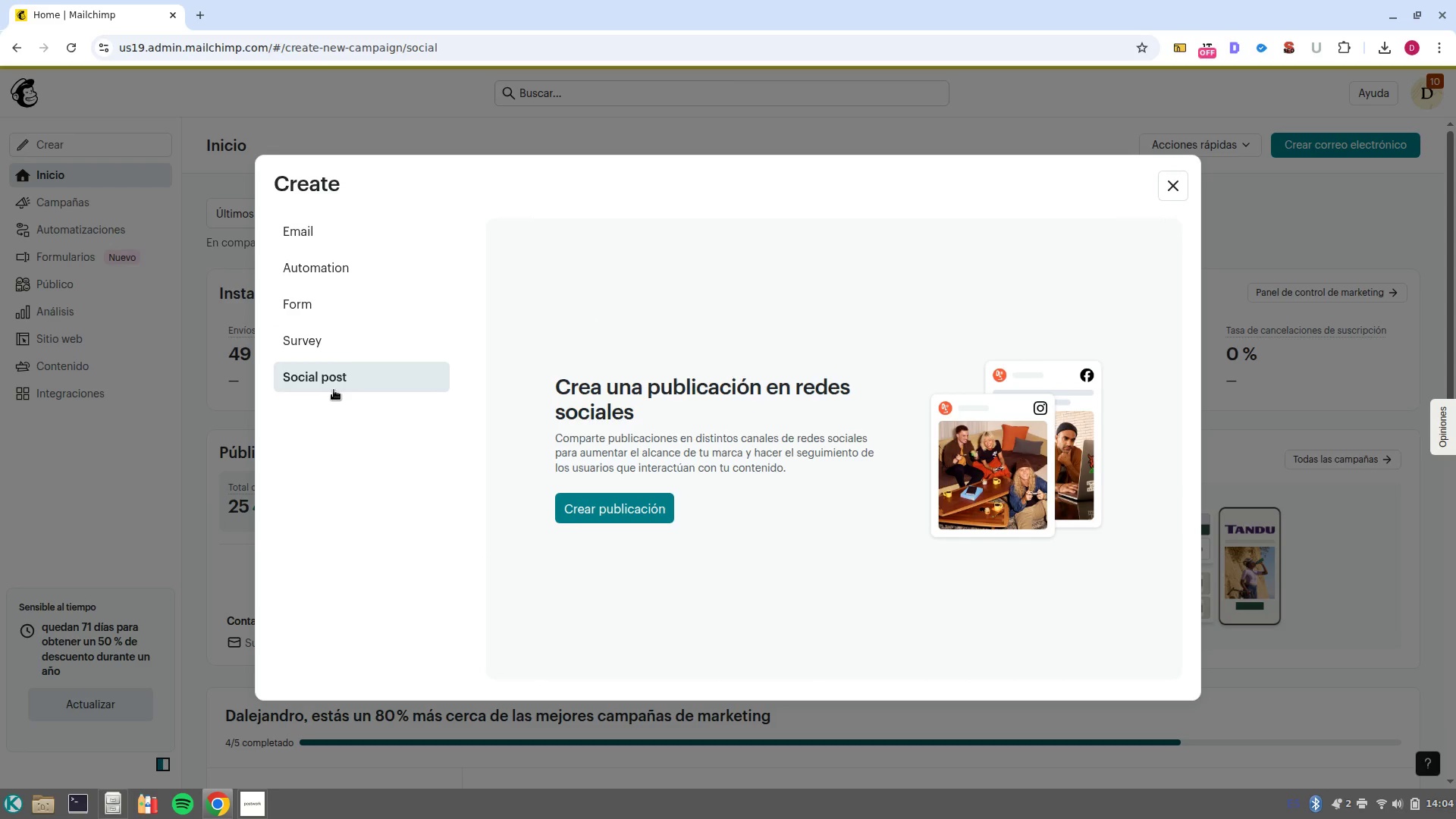 
left_click([170, 414])
 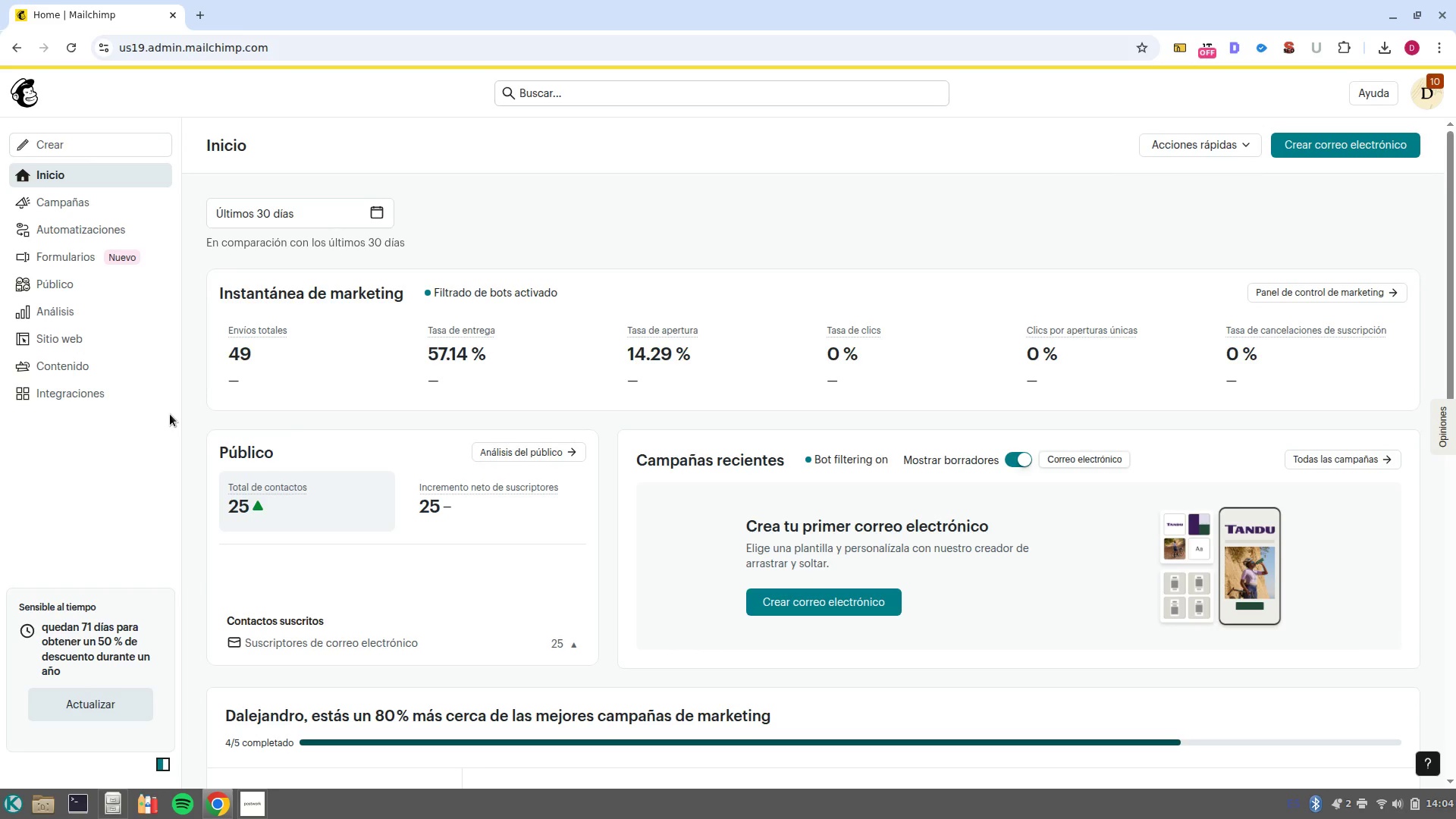 
left_click([170, 414])
 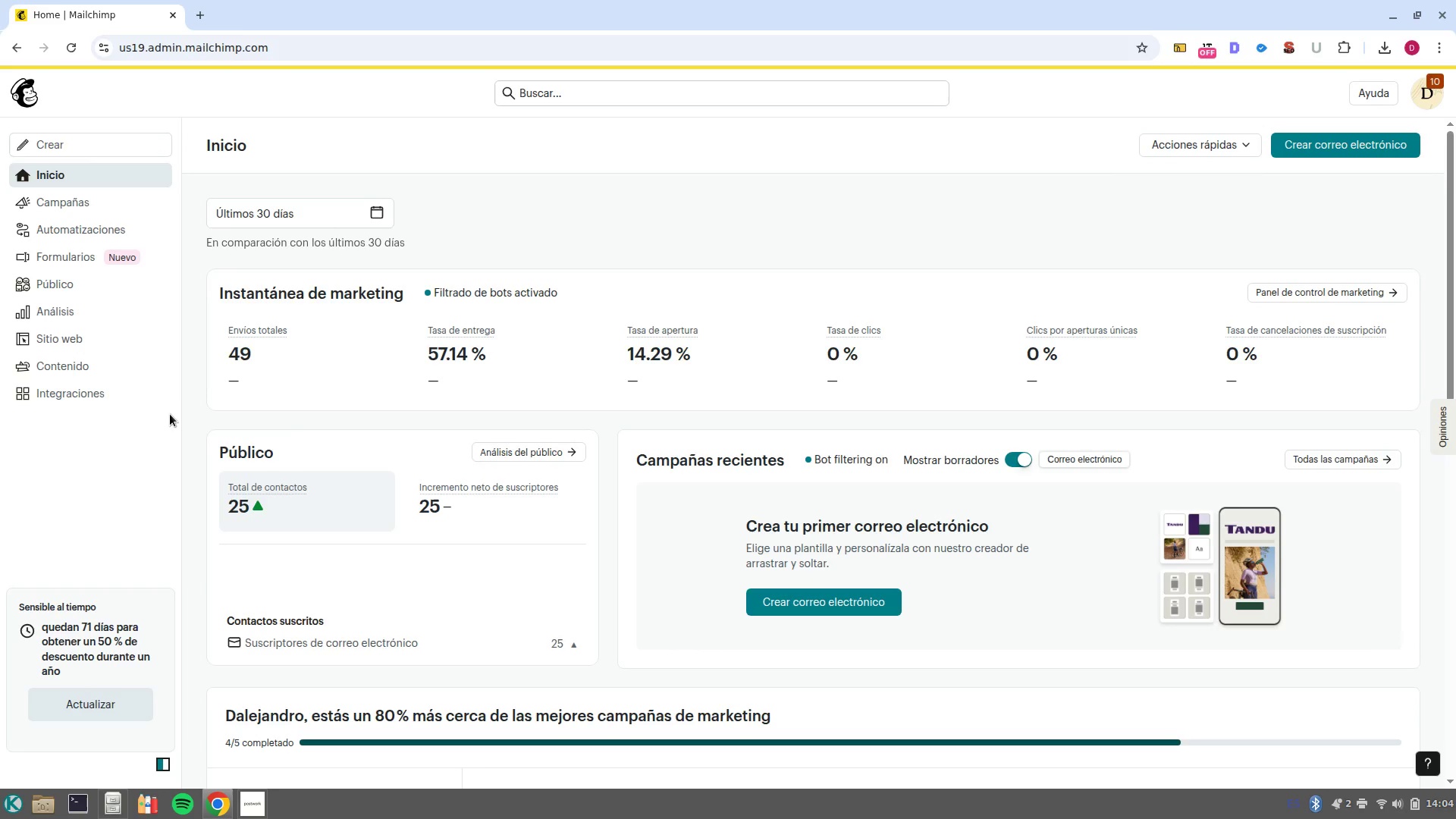 
mouse_move([165, 366])
 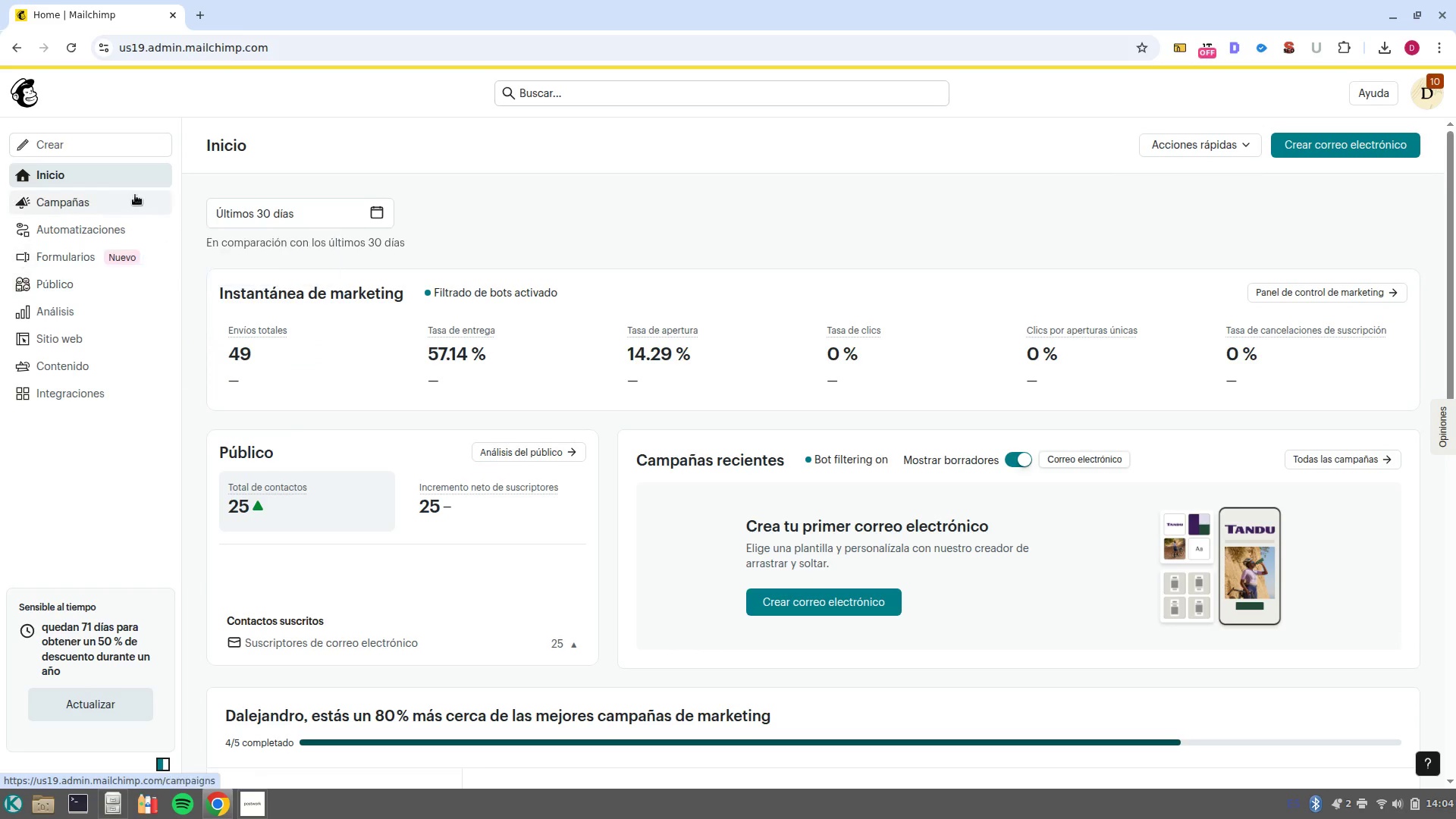 
mouse_move([130, 215])
 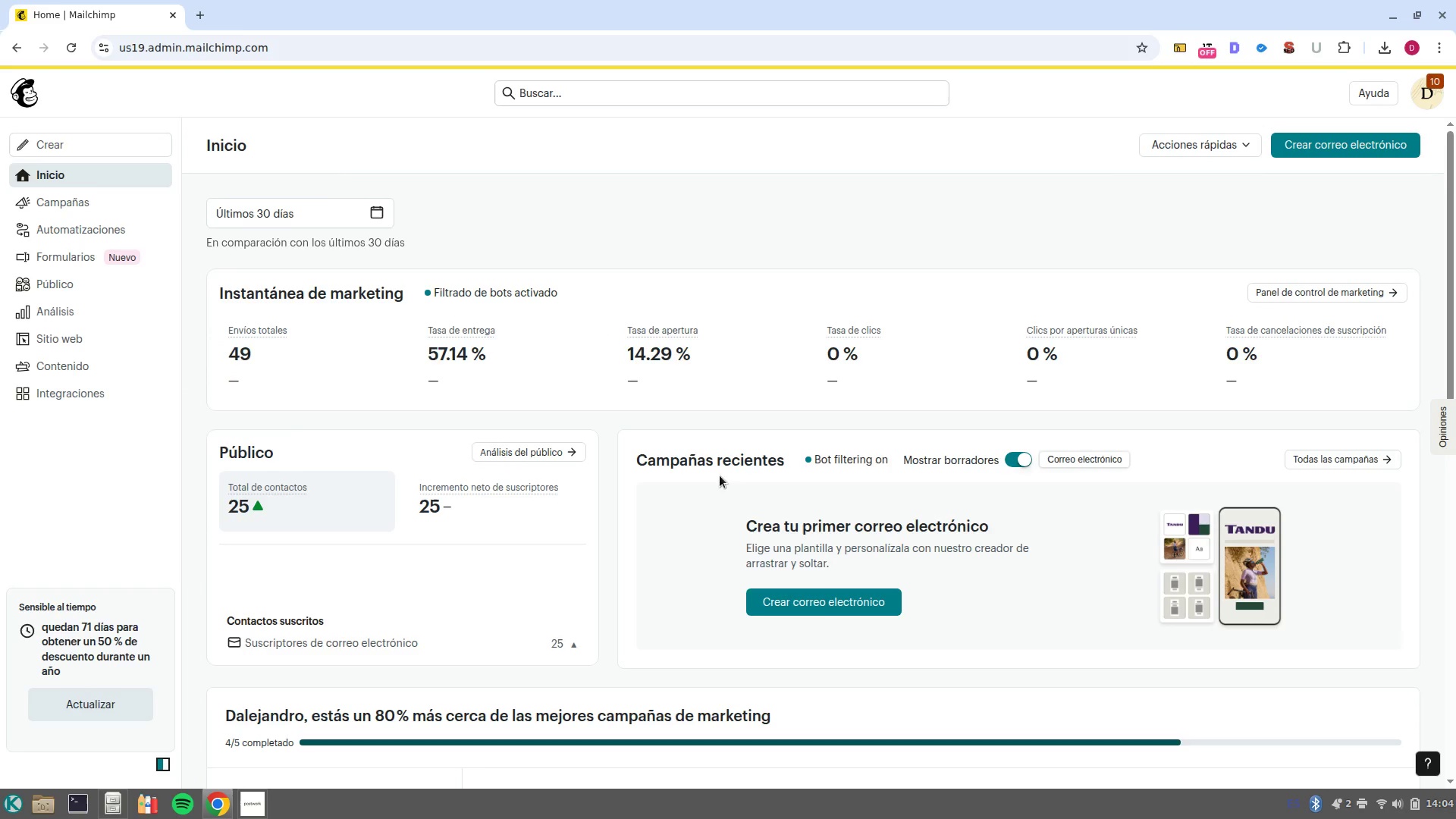 
scroll: coordinate [702, 508], scroll_direction: down, amount: 7.0
 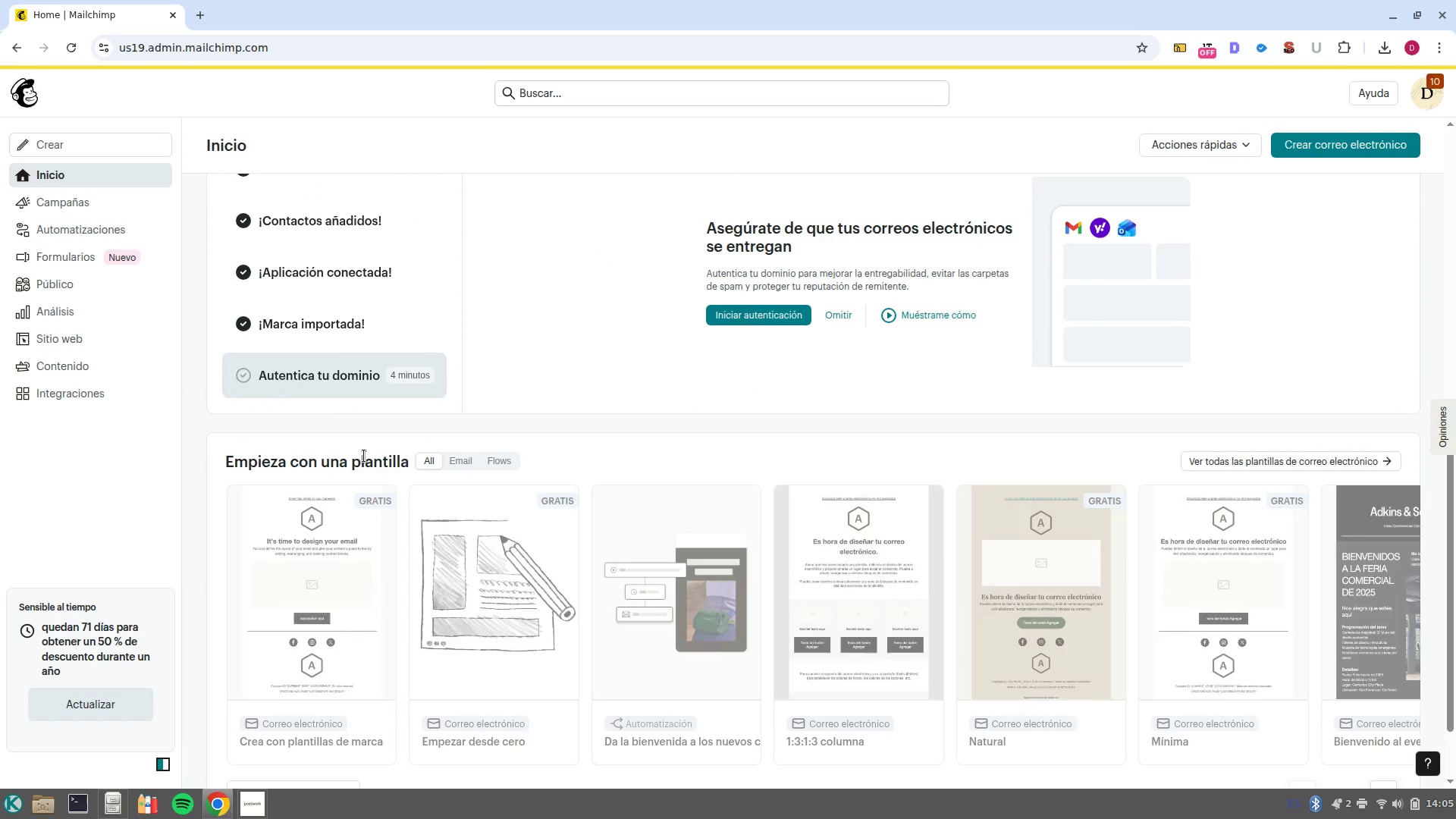 
scroll: coordinate [221, 473], scroll_direction: up, amount: 4.0
 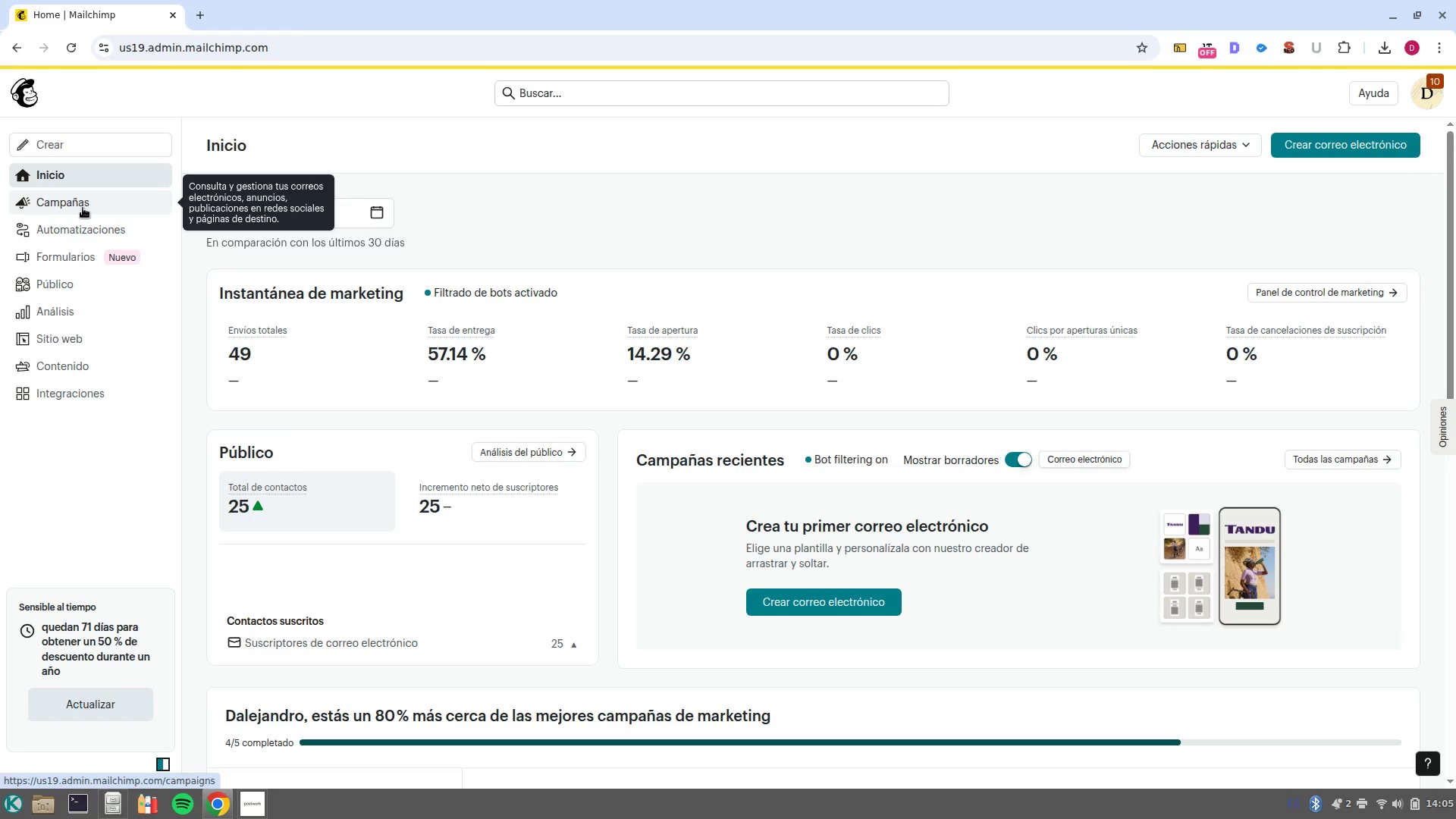 
left_click([83, 208])
 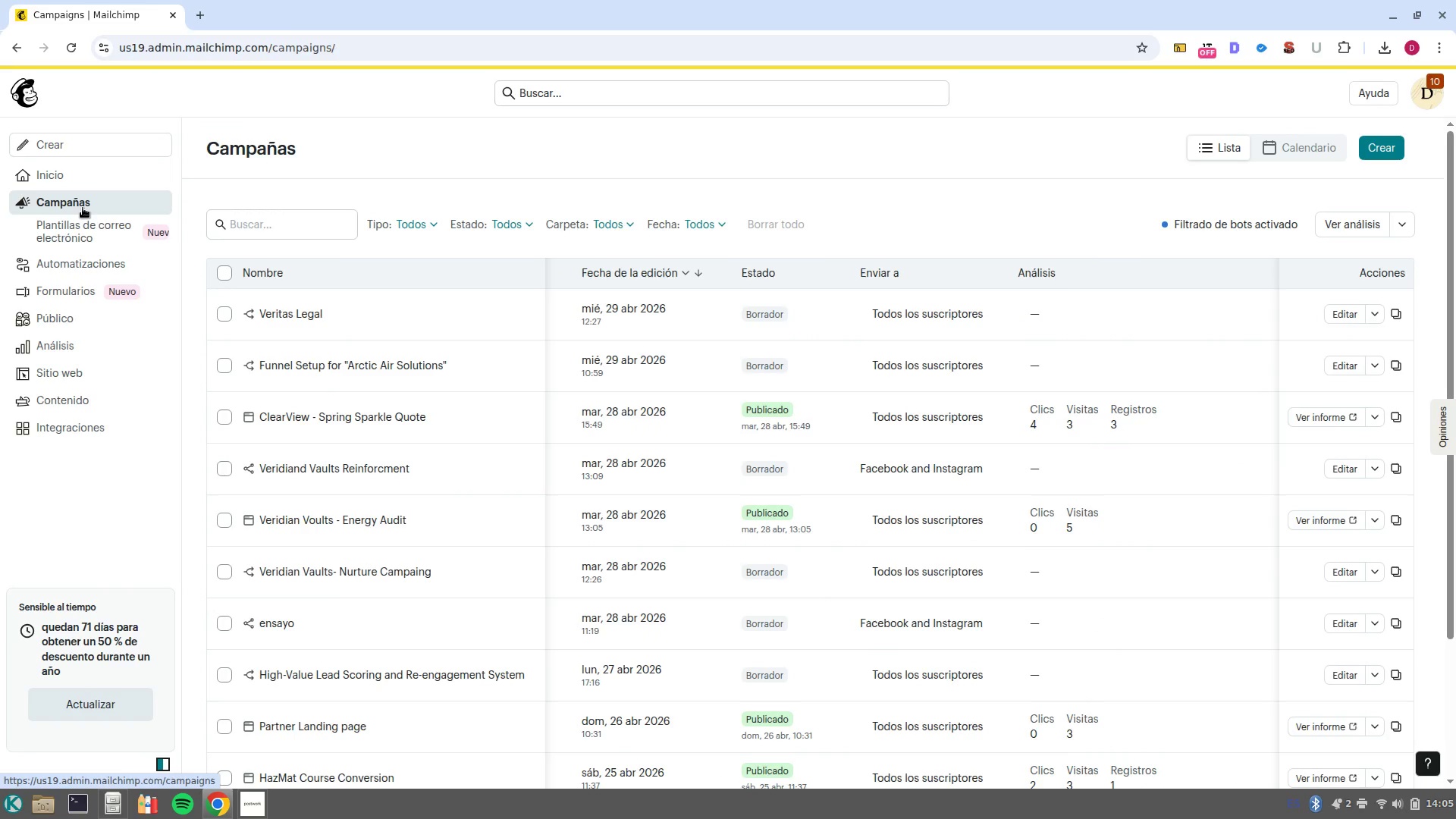 
wait(10.36)
 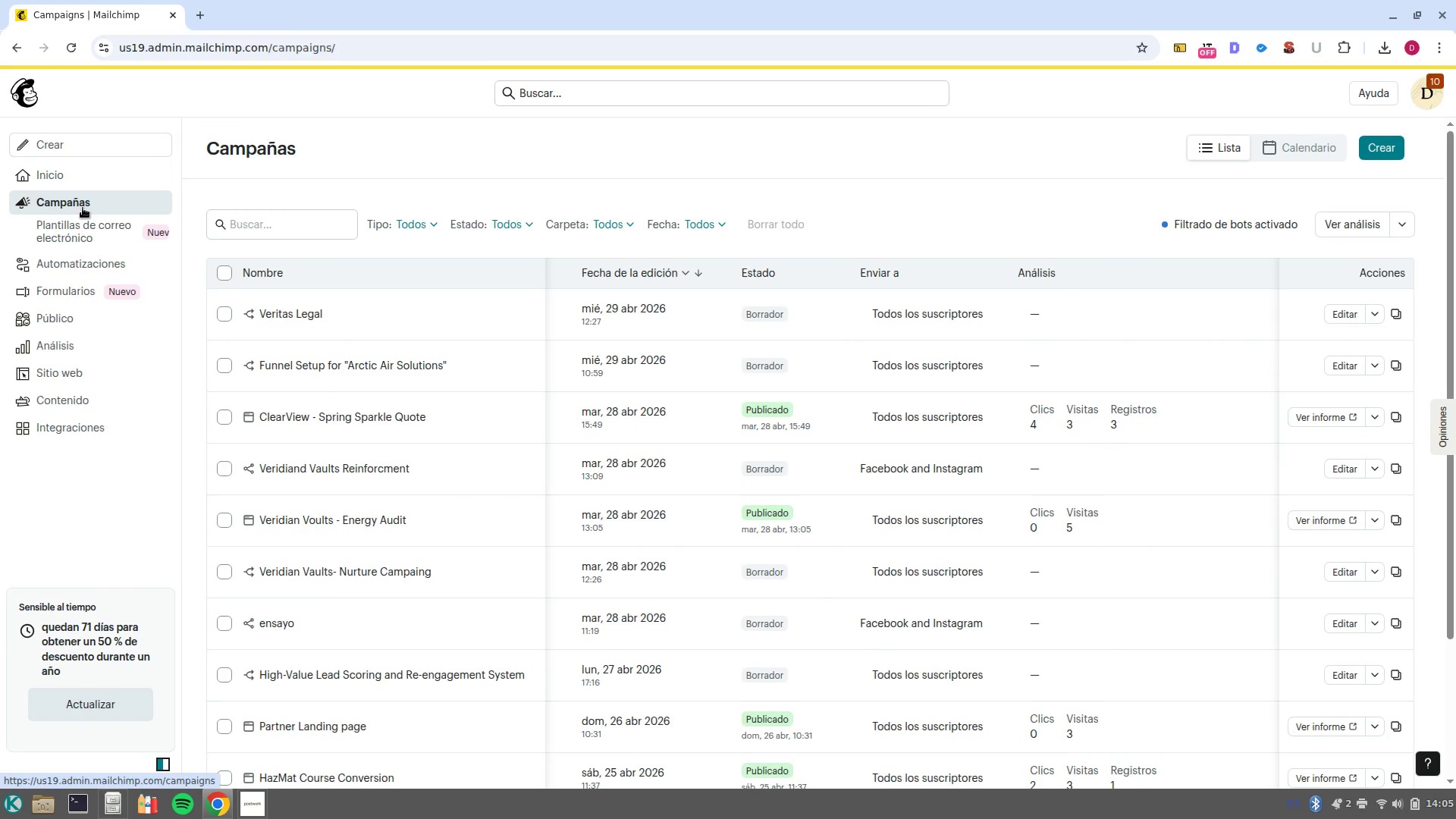 
left_click([83, 142])
 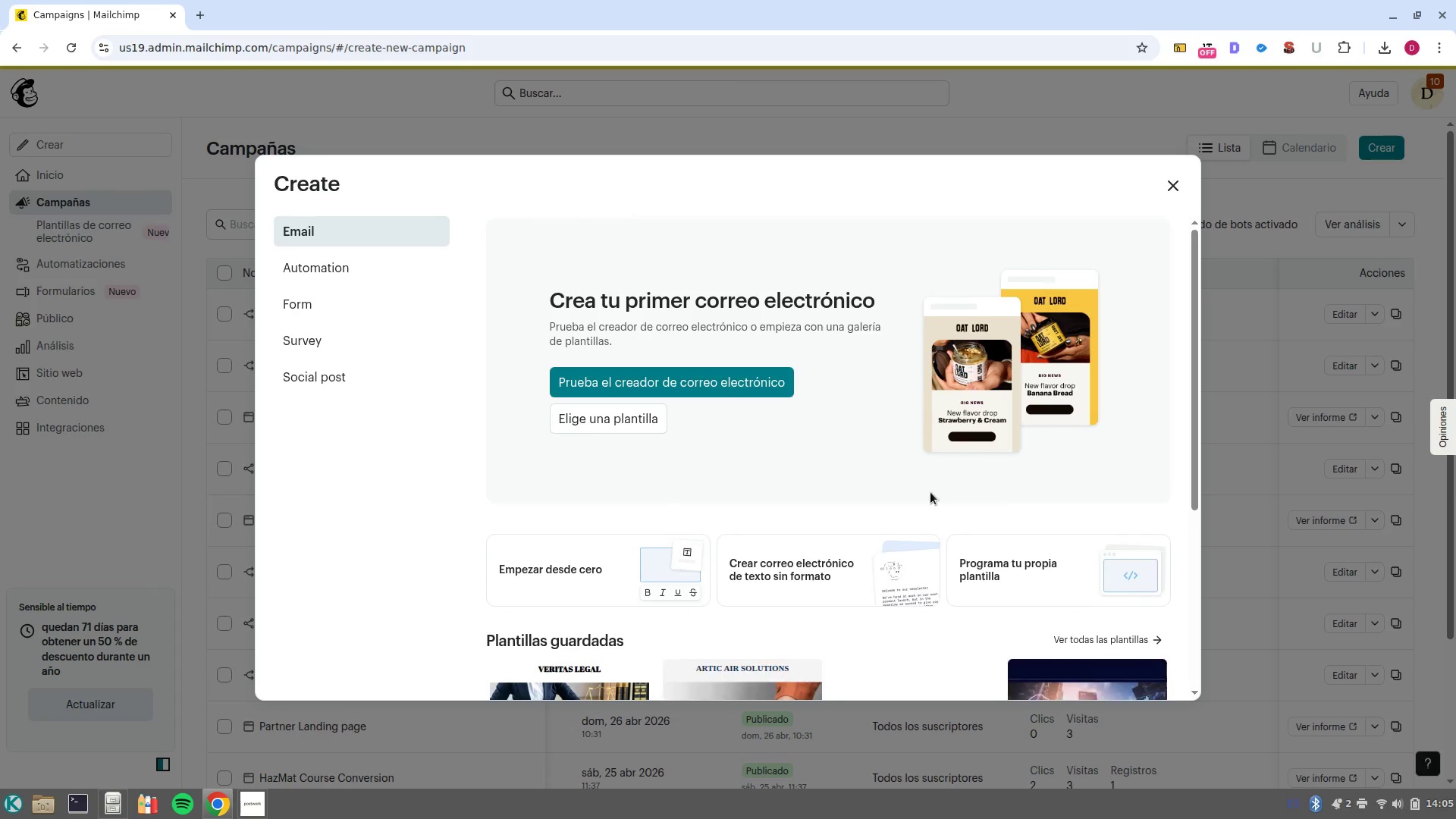 
scroll: coordinate [791, 492], scroll_direction: down, amount: 4.0
 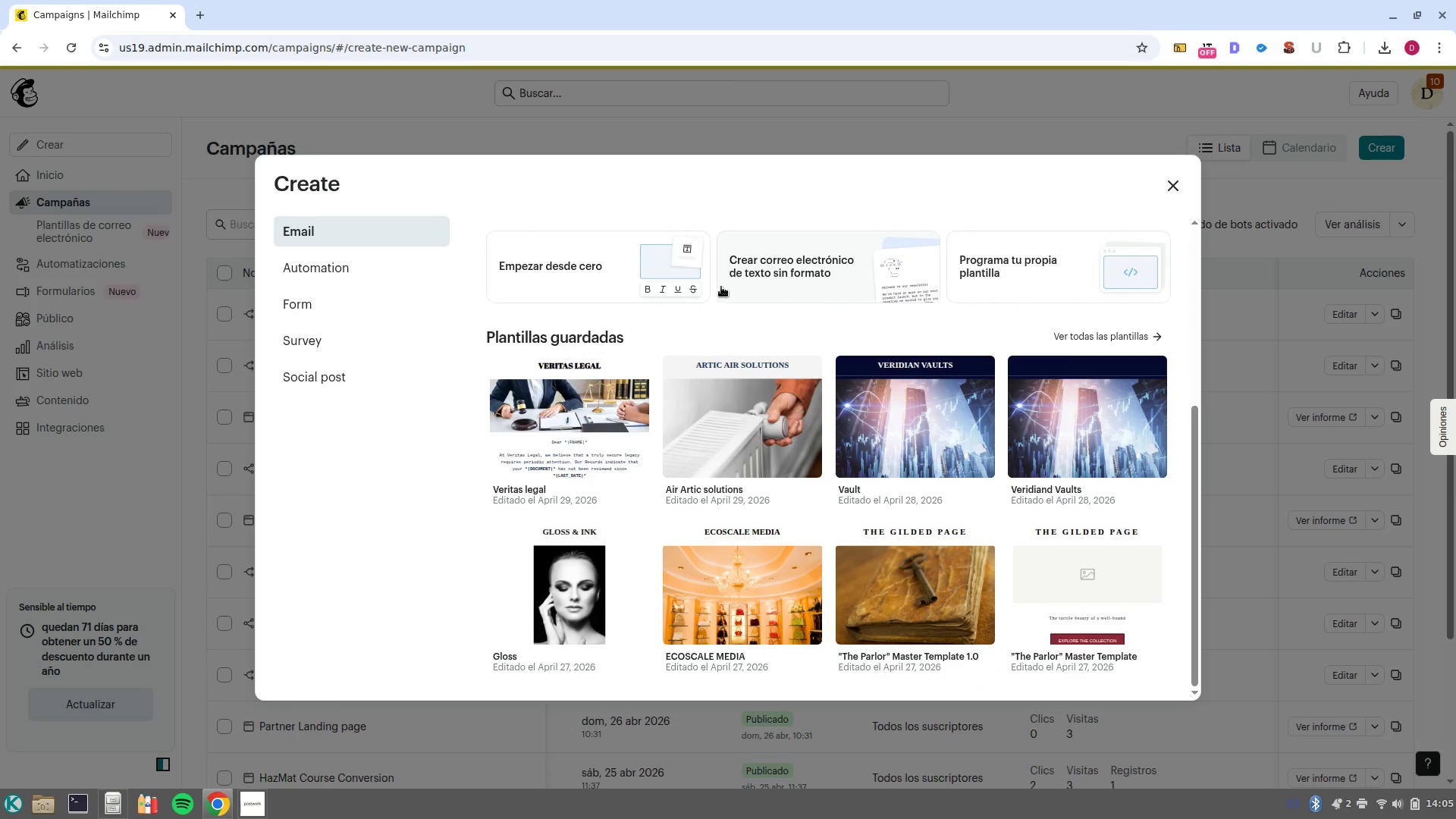 
left_click([351, 268])
 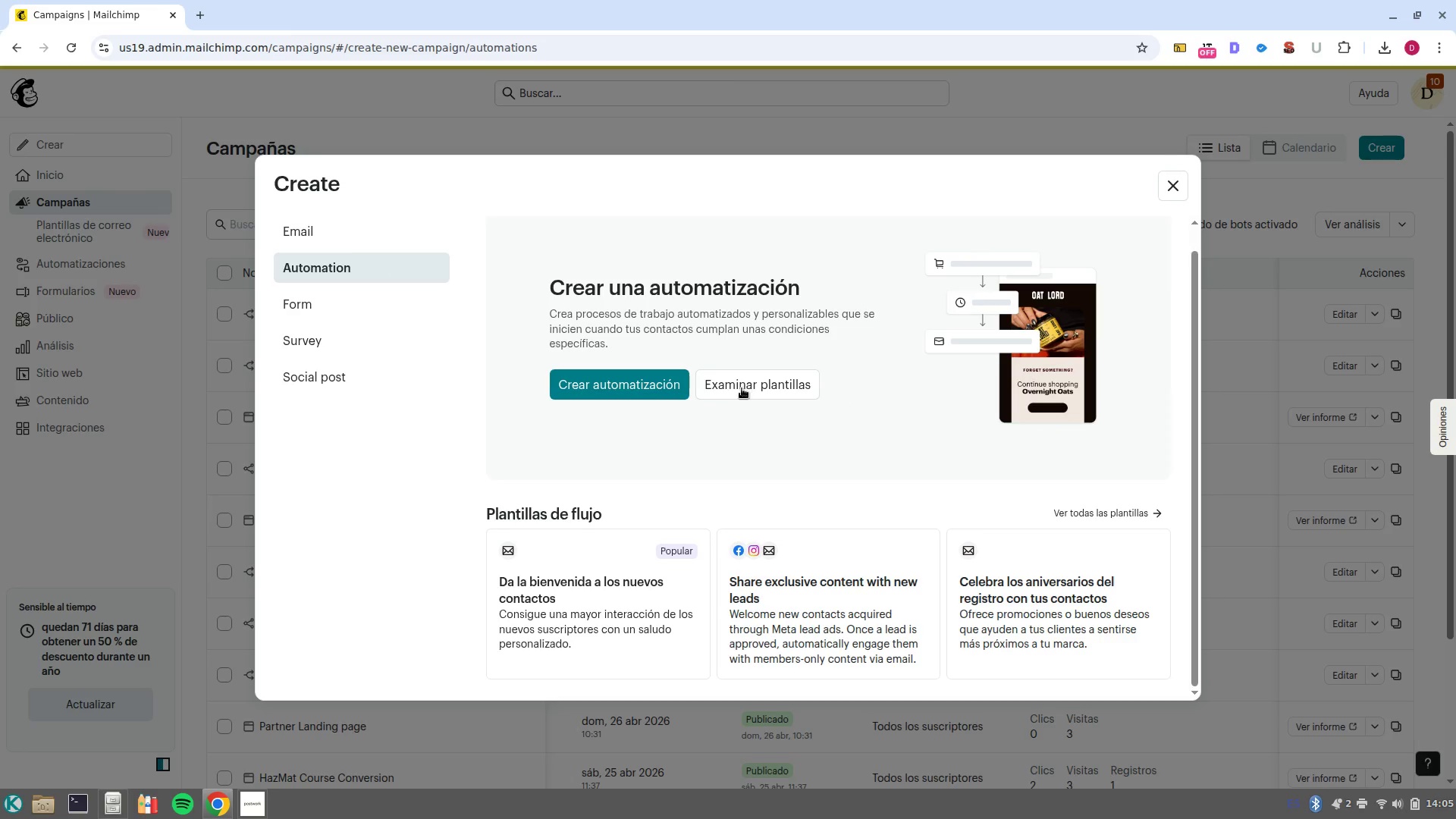 
left_click([379, 314])
 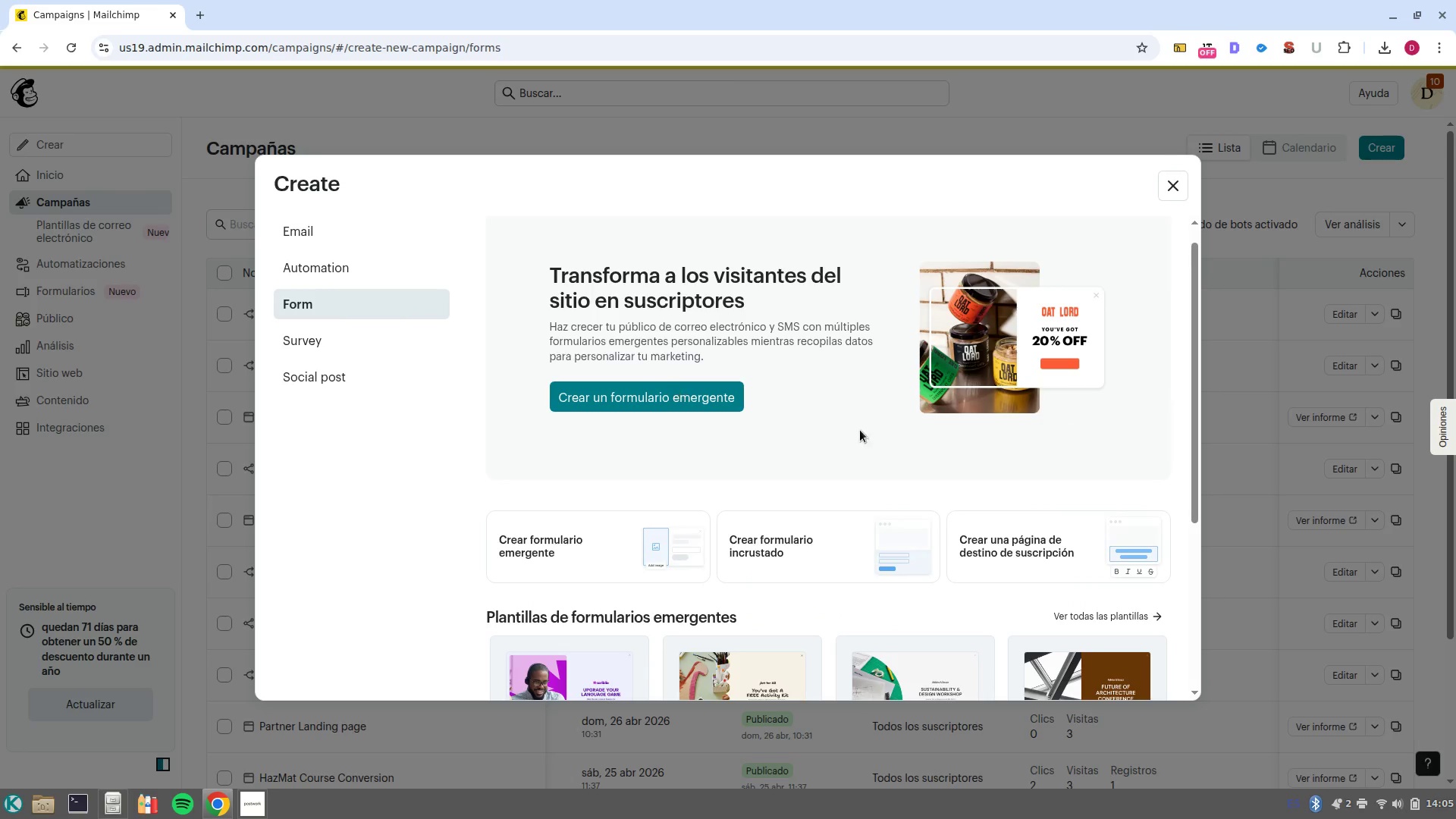 
scroll: coordinate [911, 455], scroll_direction: down, amount: 1.0
 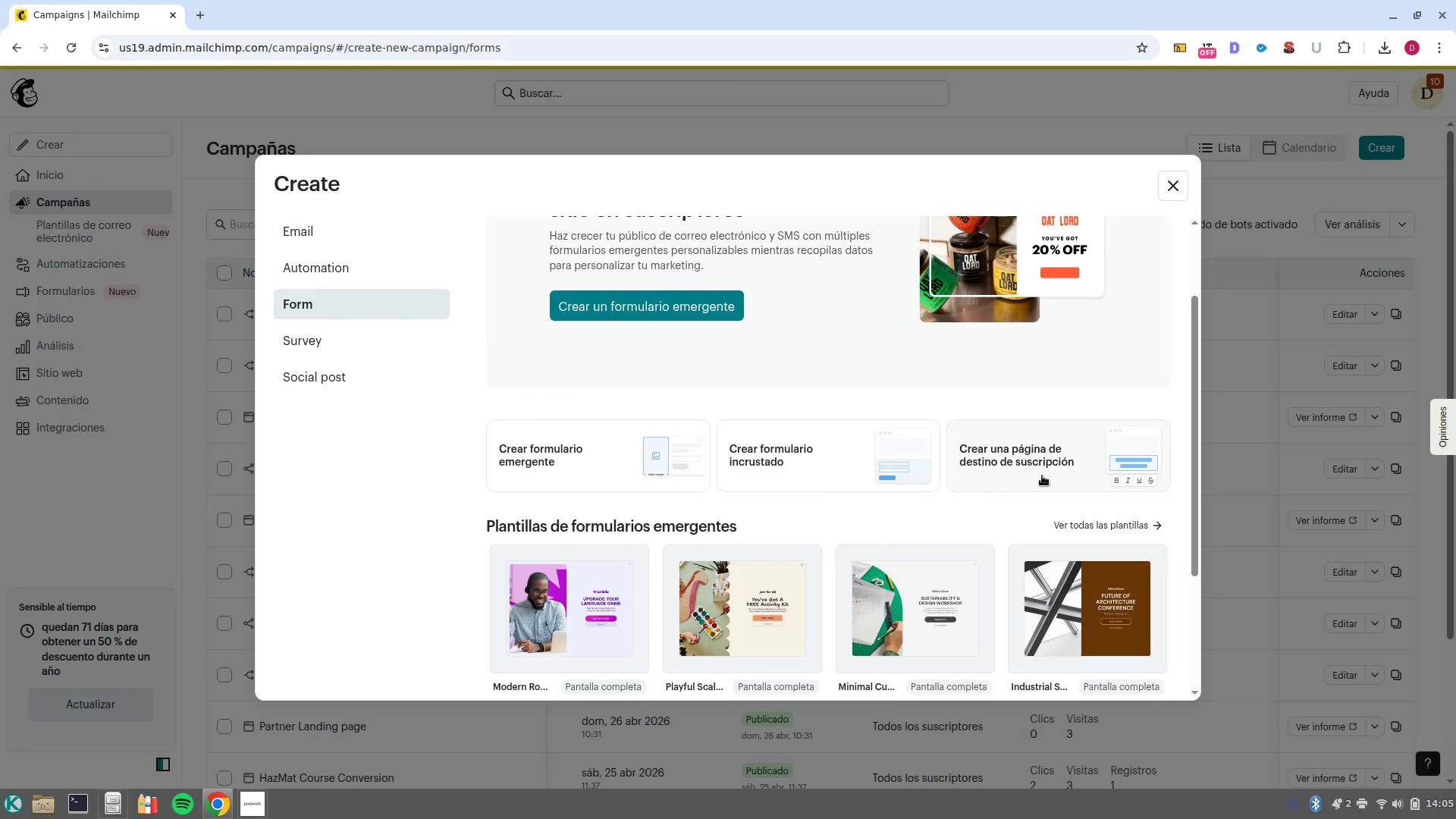 
left_click([1046, 474])
 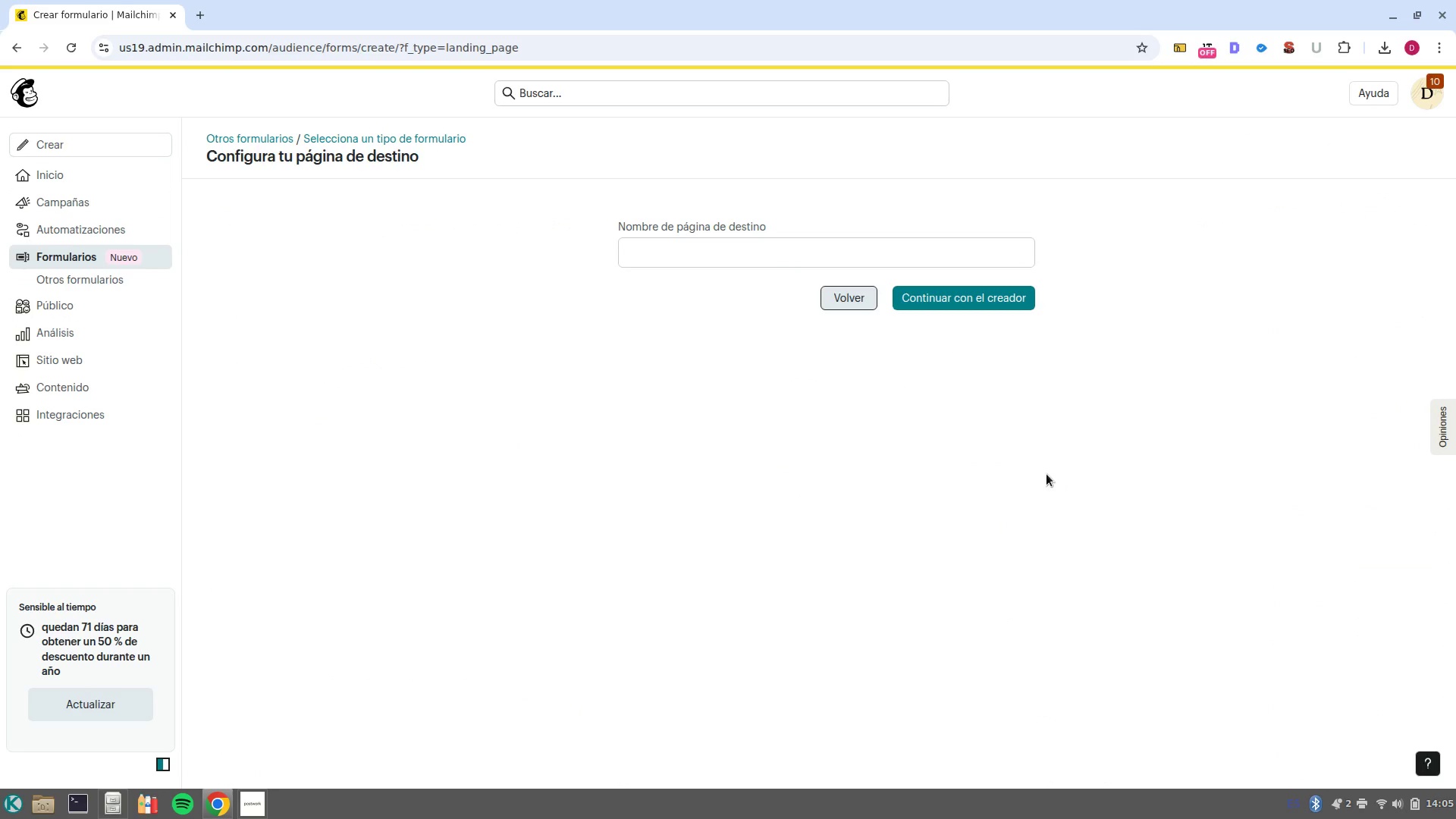 
left_click([795, 249])
 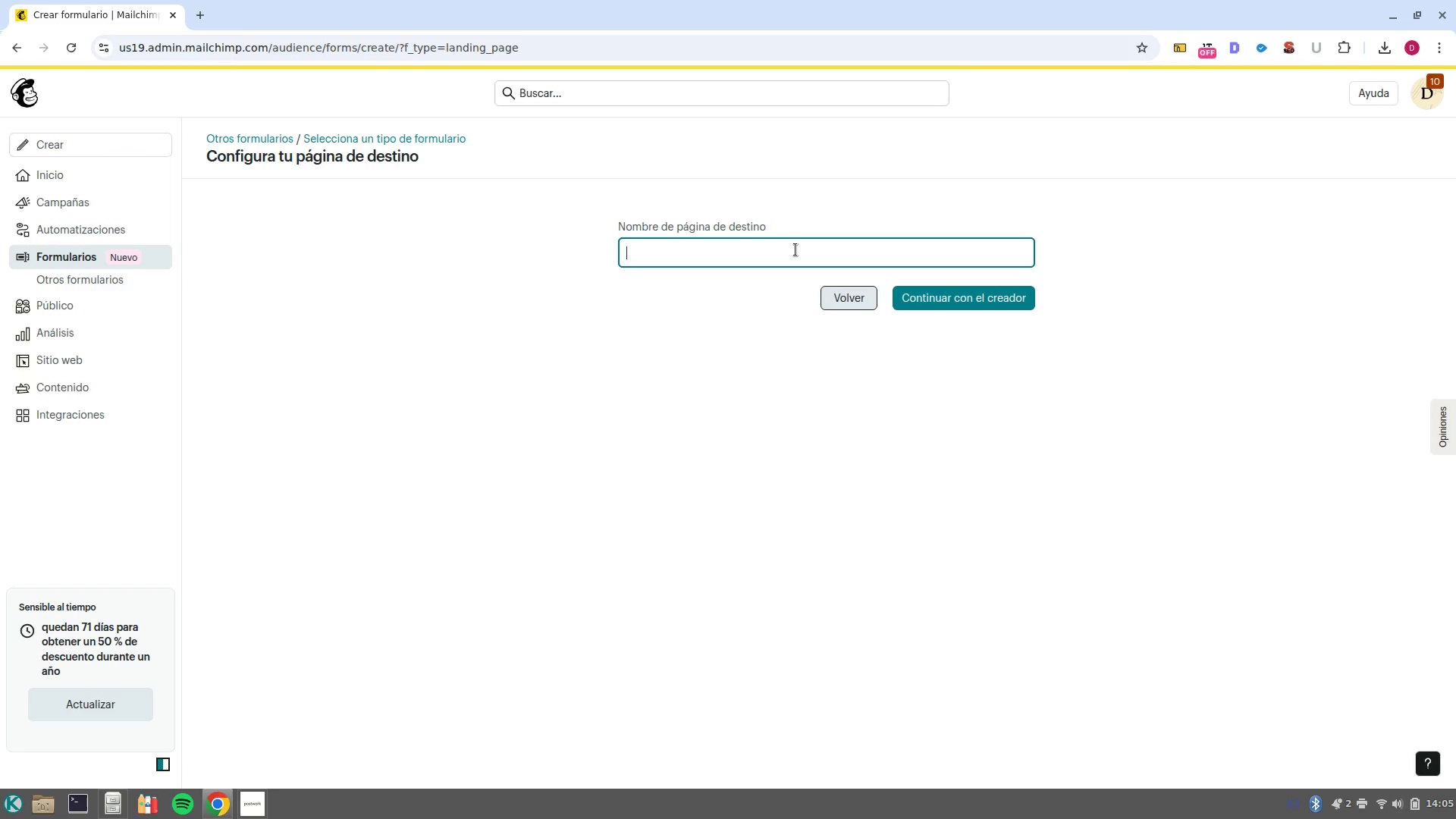 
type(Ironm)
key(Backspace)
type( )
key(Backspace)
type(wood landing pages)
 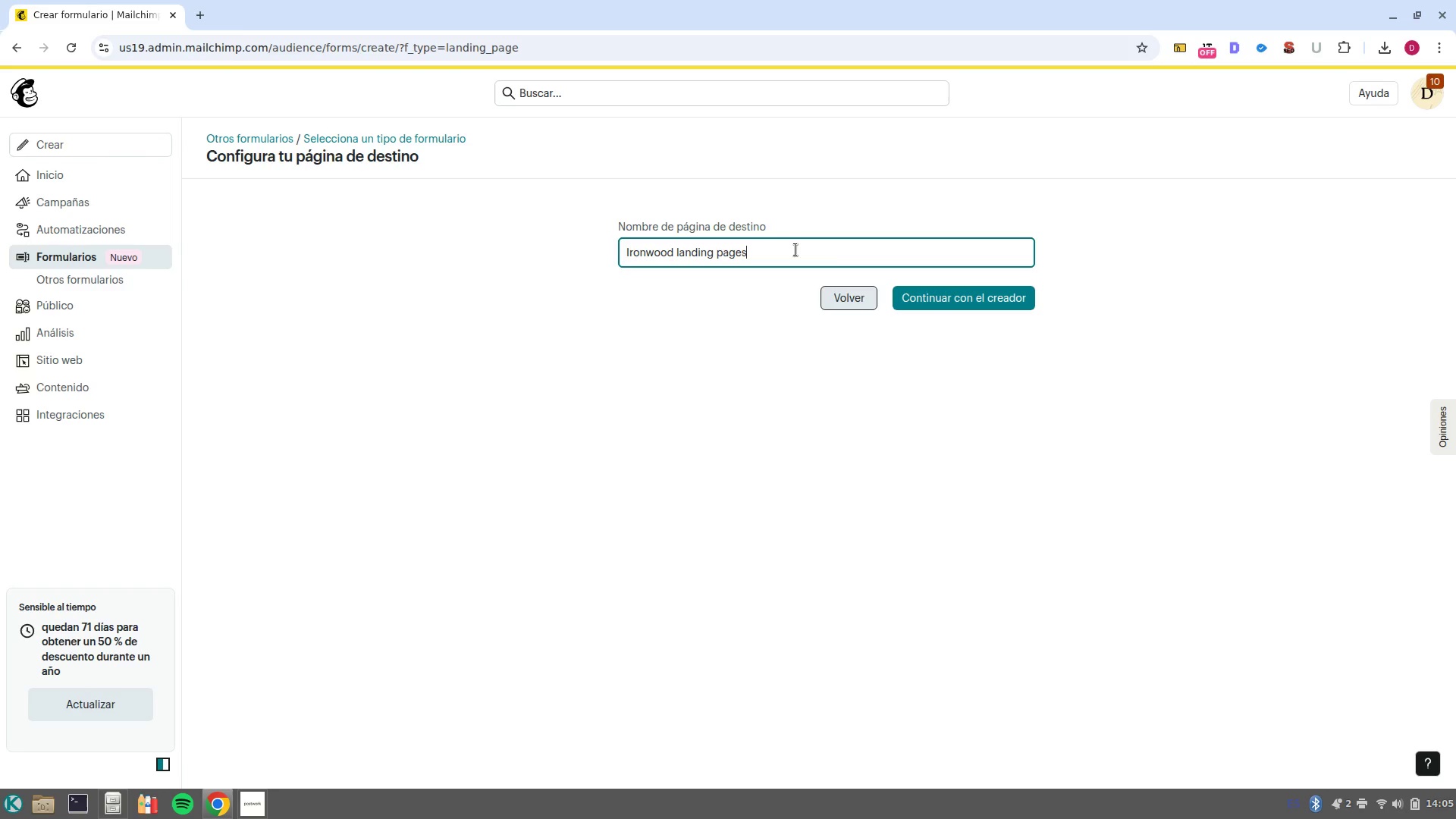 
left_click([1012, 301])
 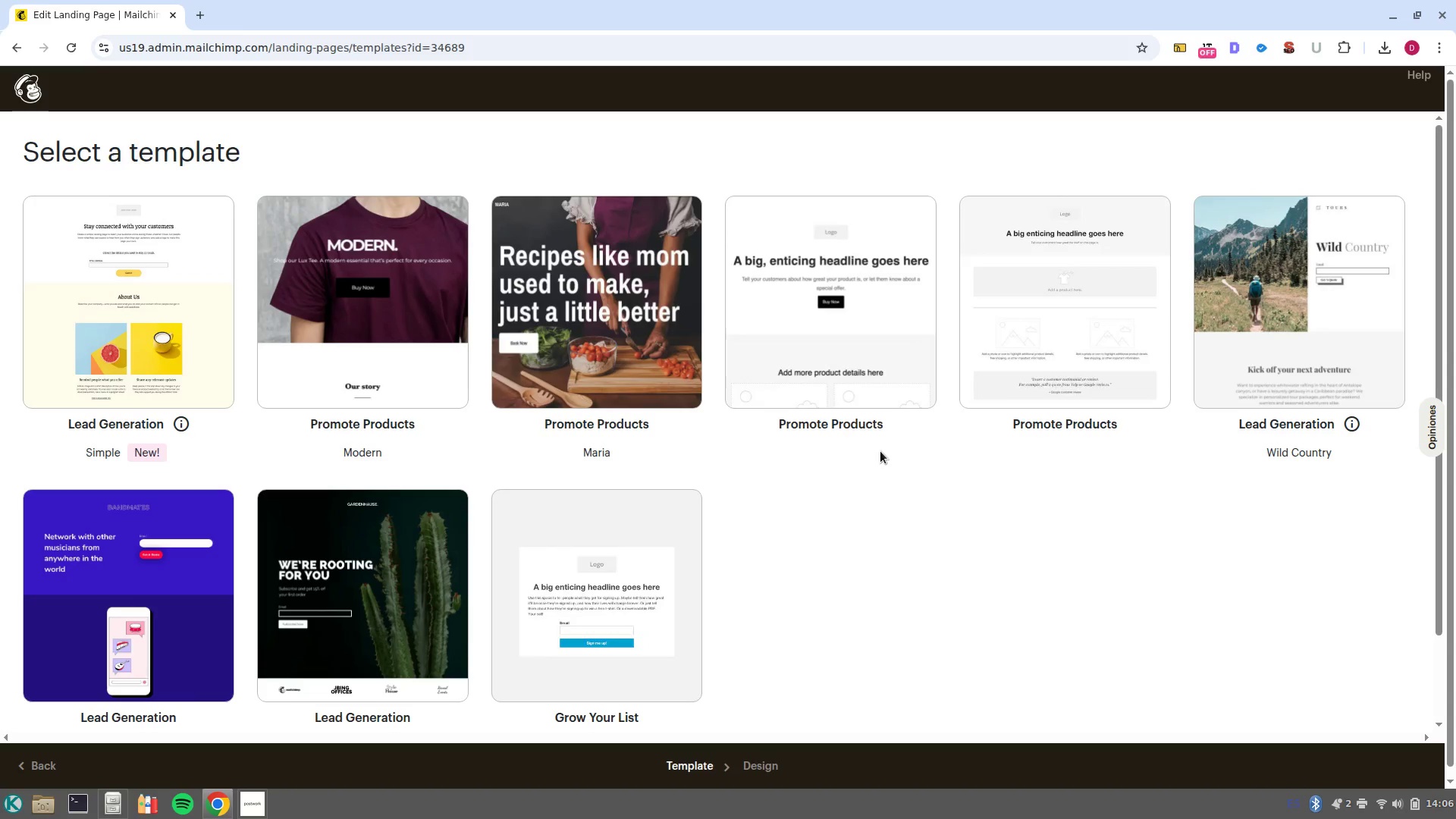 
wait(25.69)
 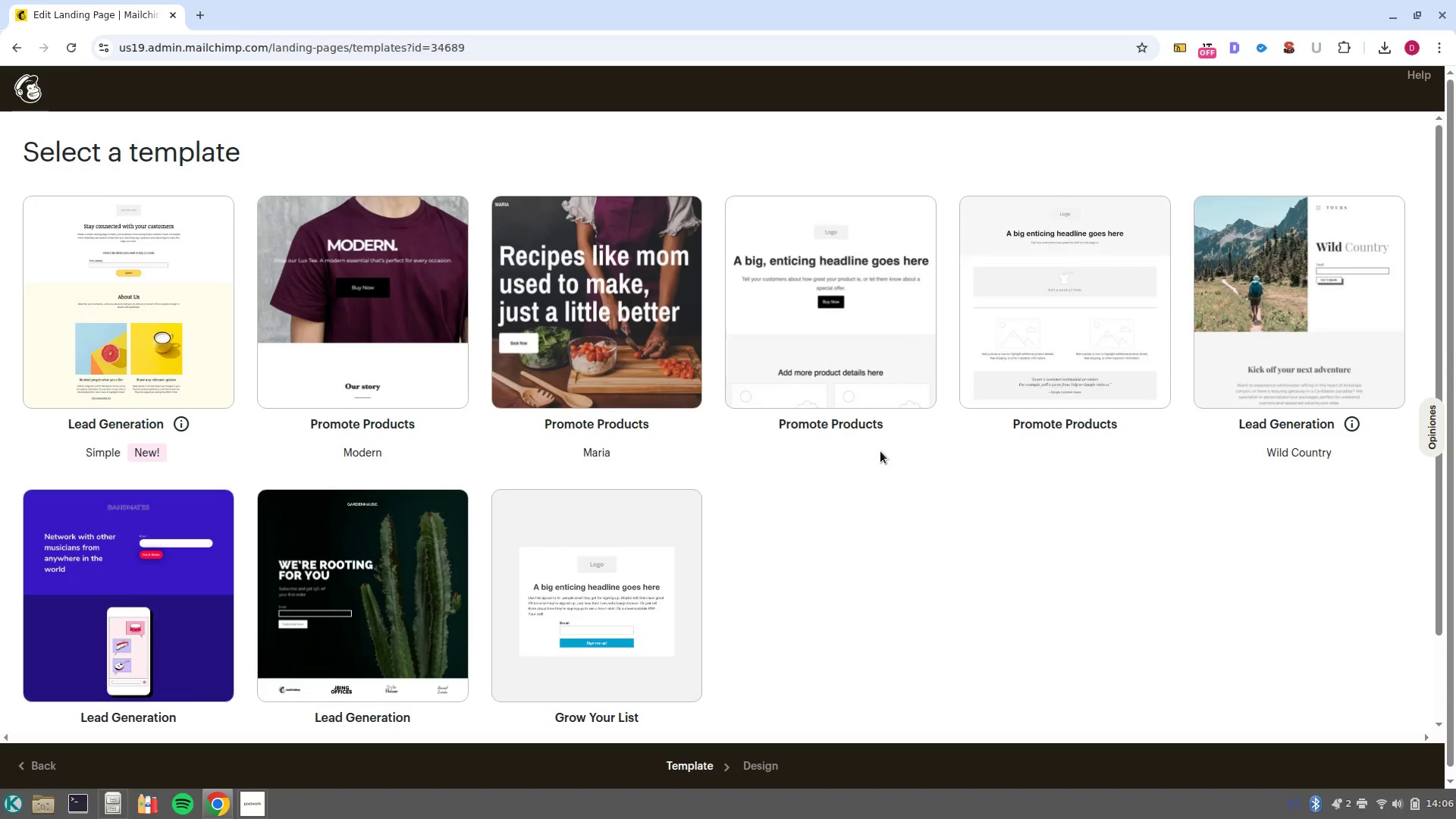 
left_click([162, 294])
 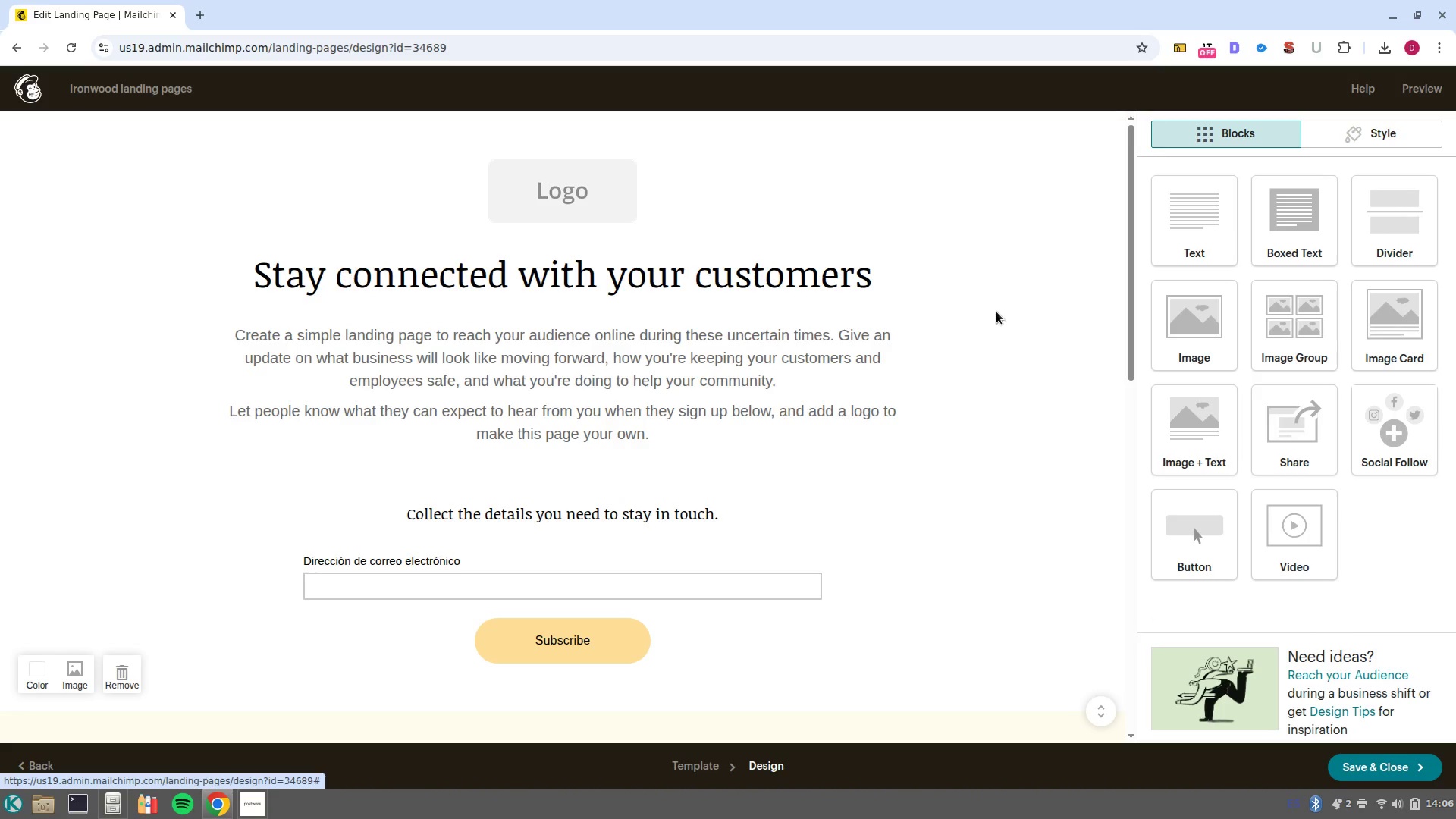 
wait(16.01)
 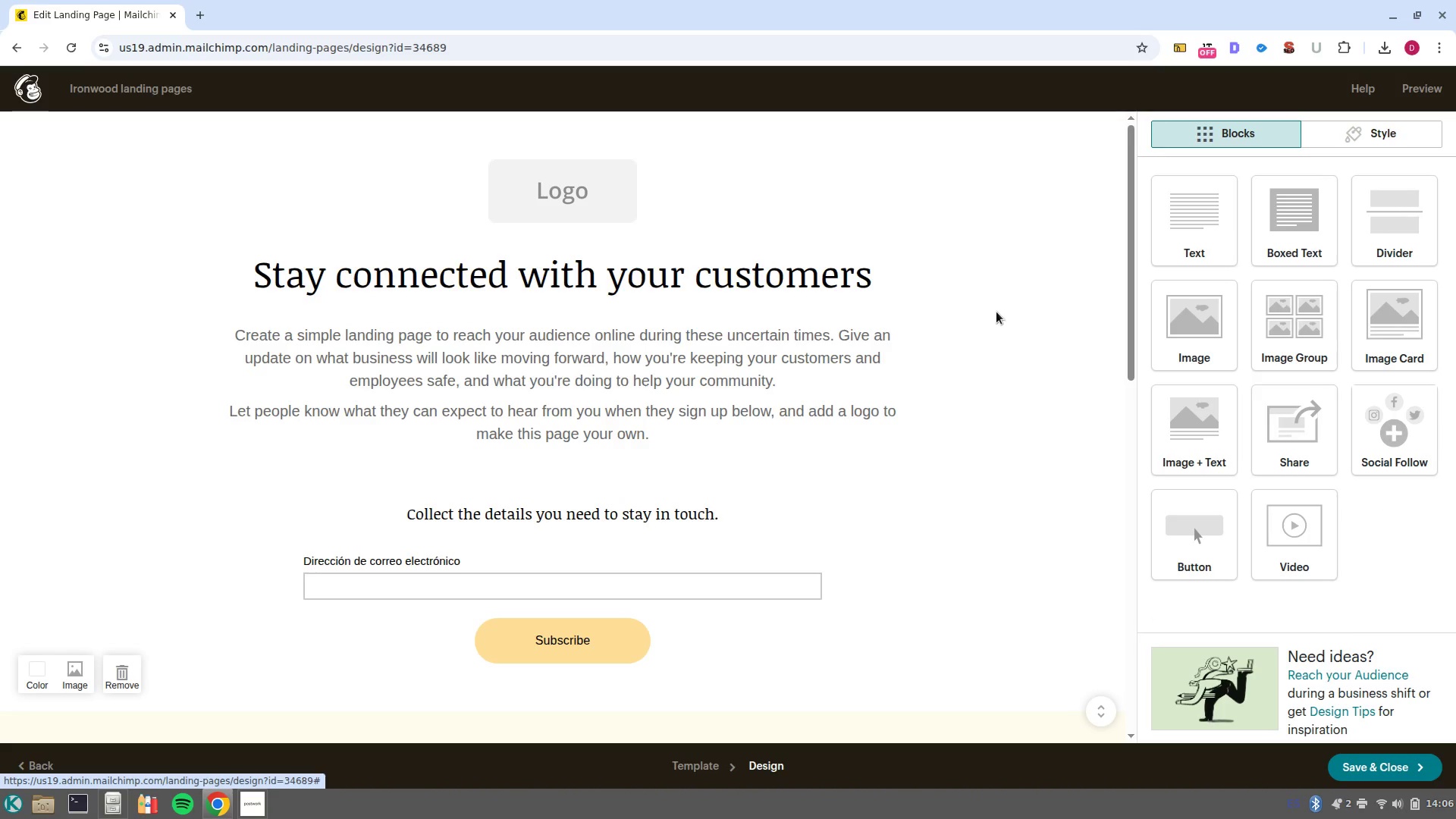 
left_click([33, 668])
 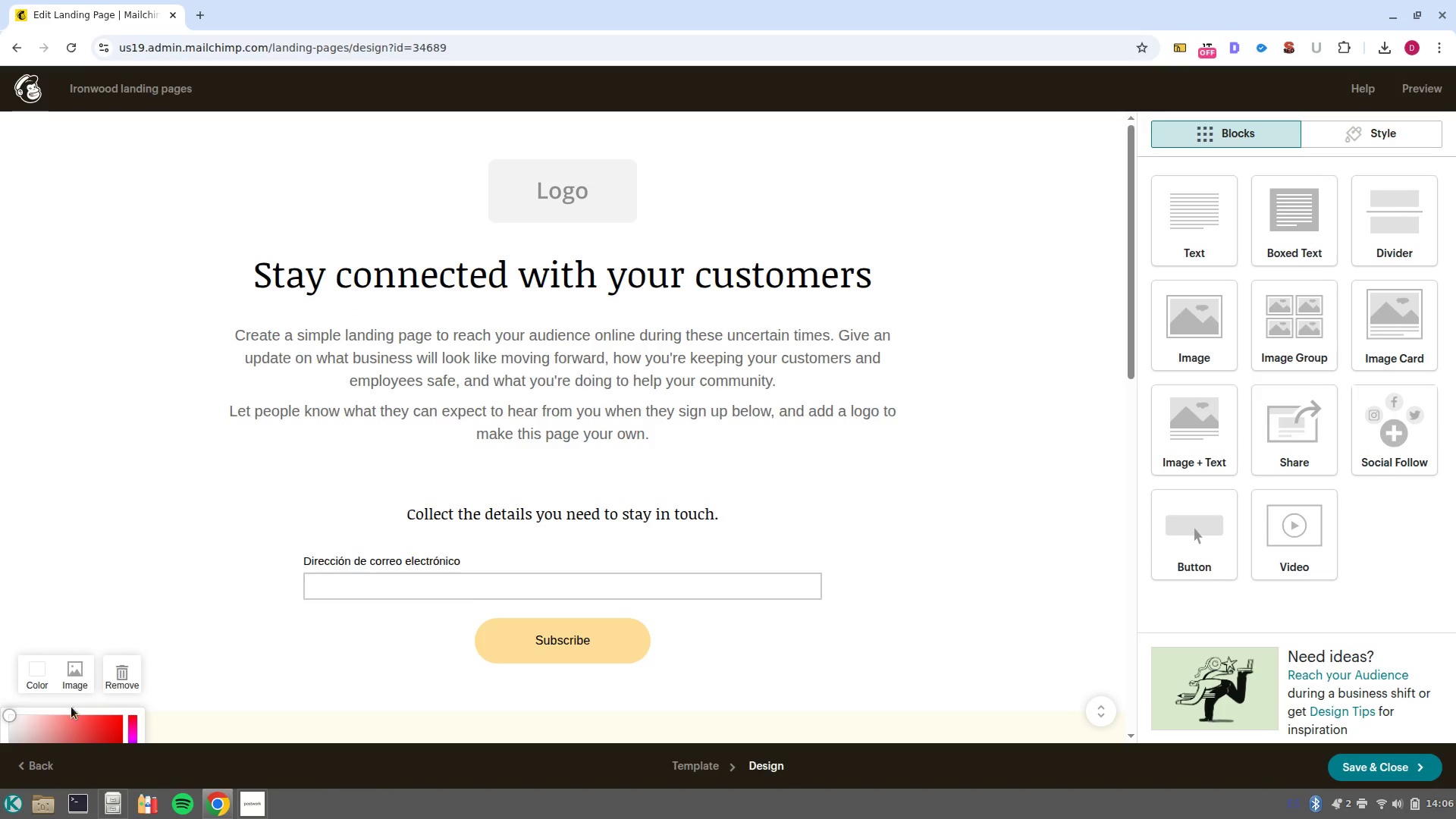 
scroll: coordinate [85, 622], scroll_direction: down, amount: 4.0
 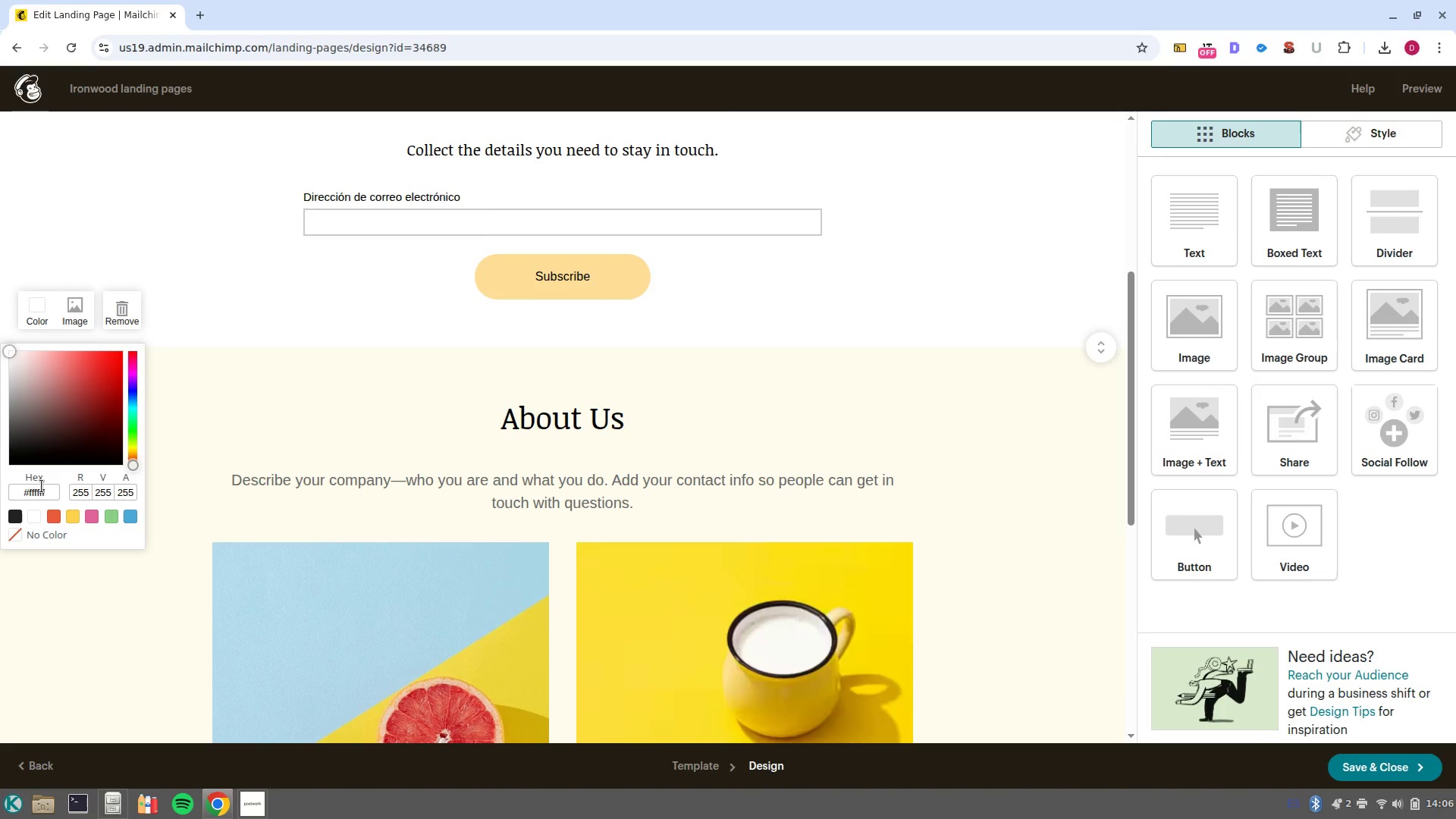 
double_click([42, 486])
 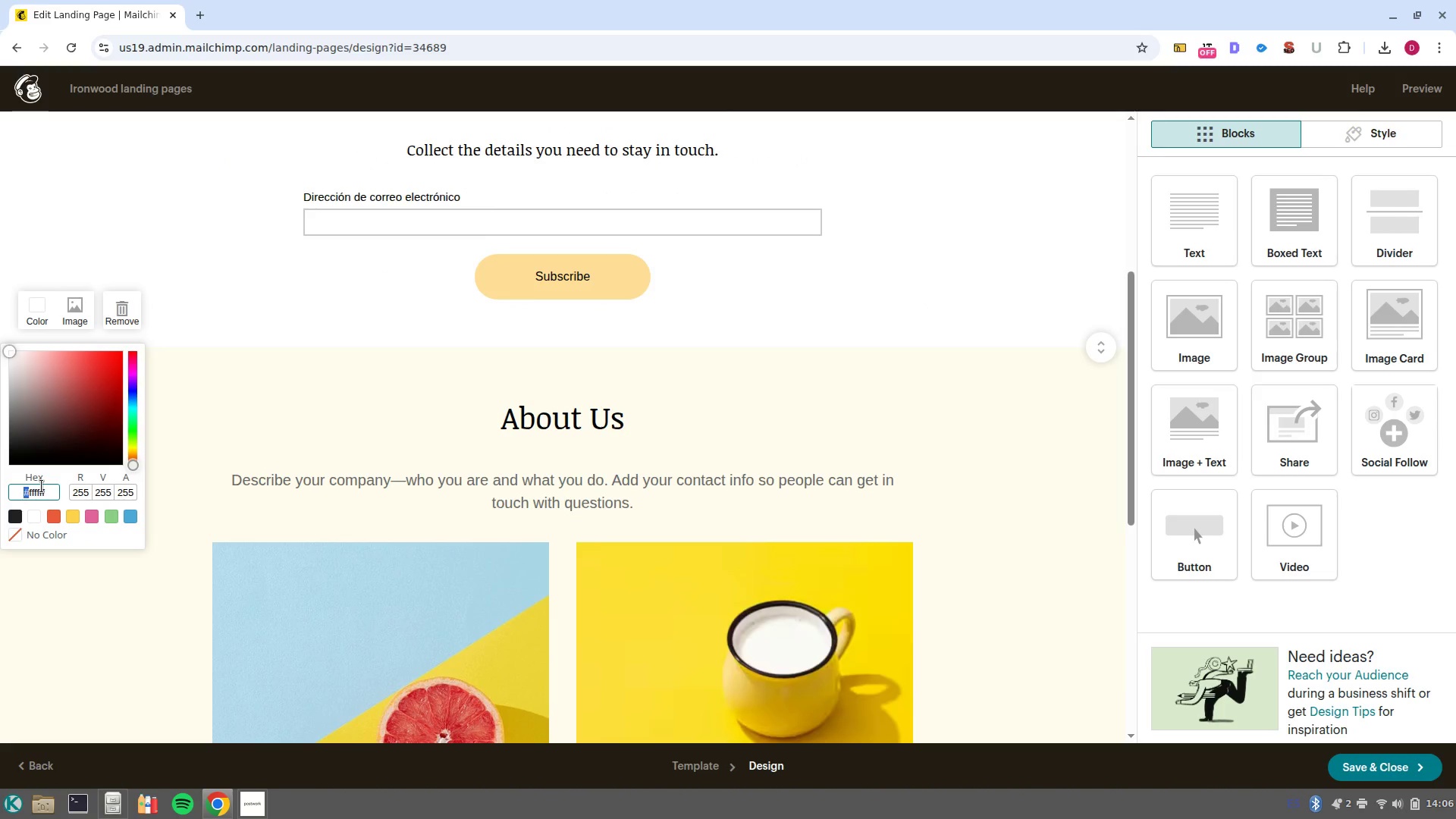 
left_click([55, 497])
 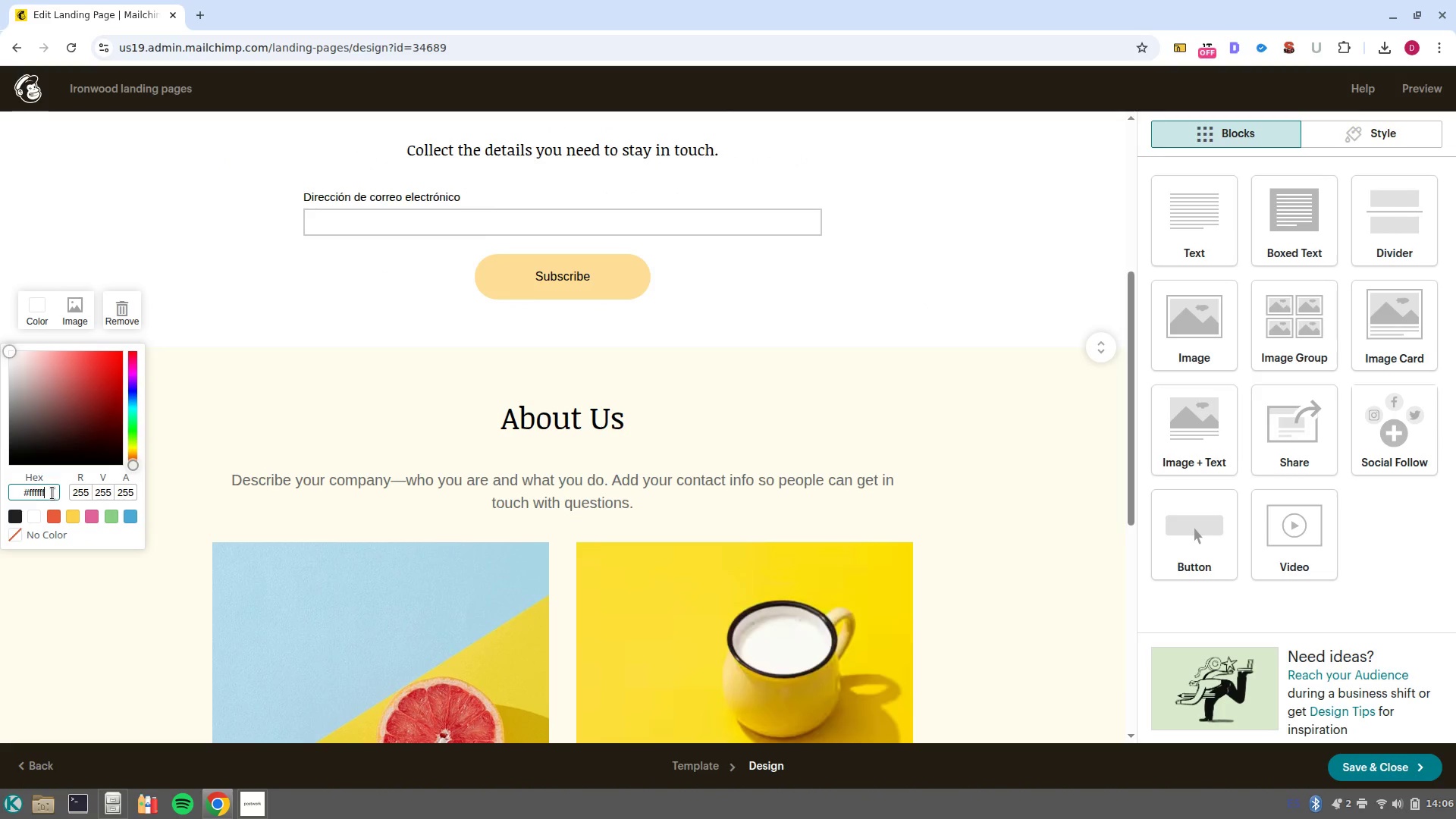 
left_click_drag(start_coordinate=[52, 493], to_coordinate=[30, 497])
 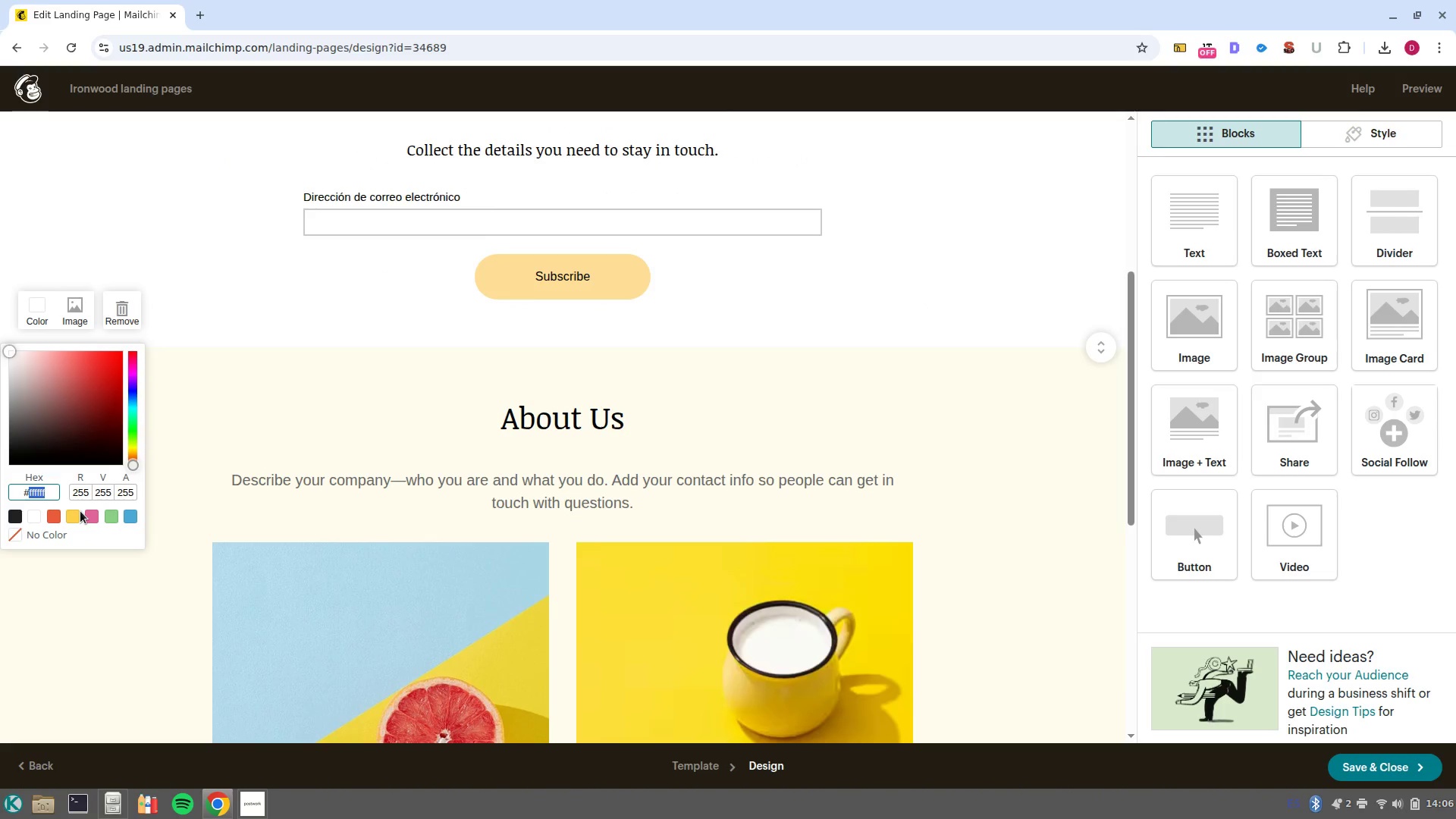 
key(Backspace)
 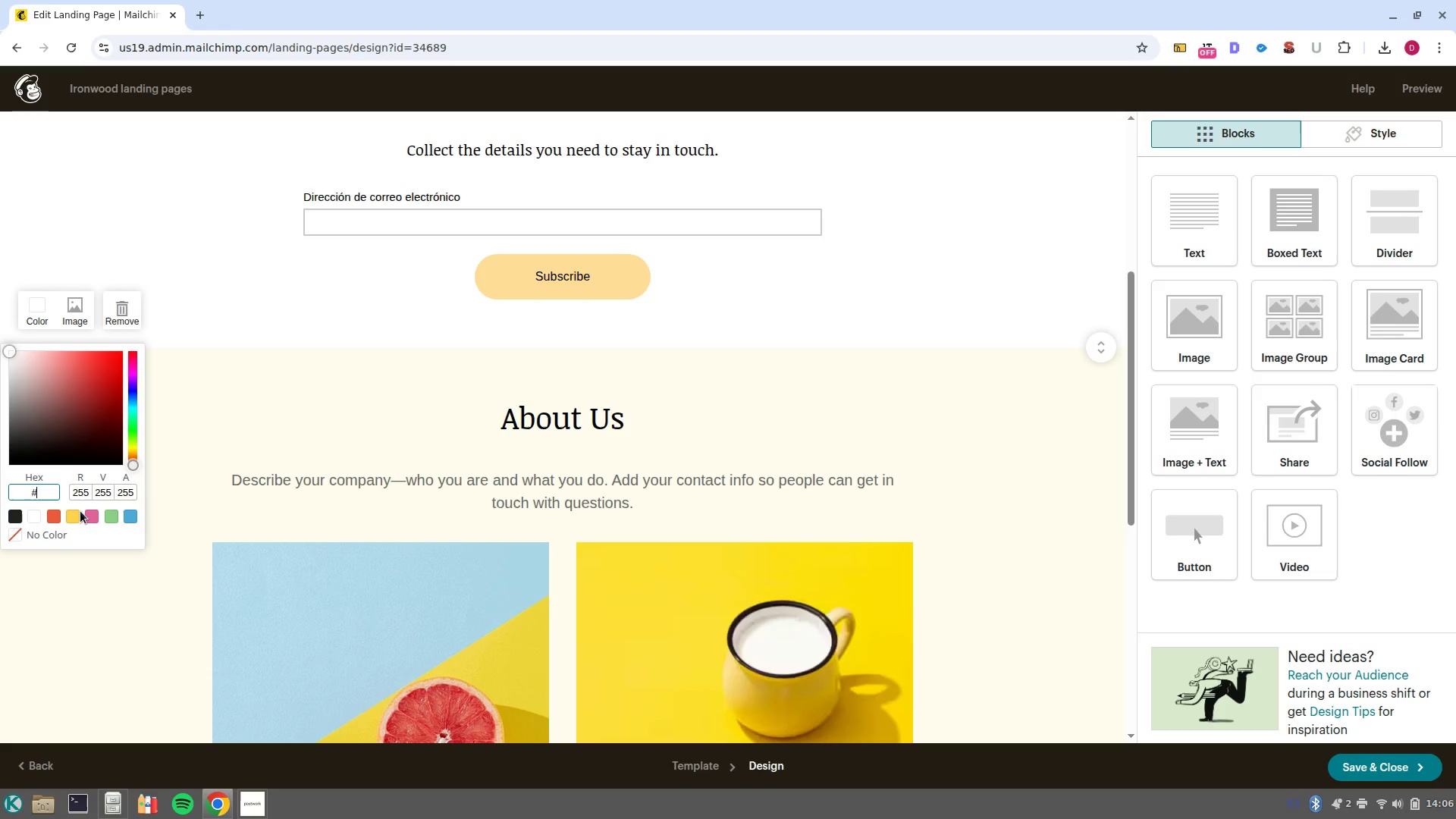 
wait(5.46)
 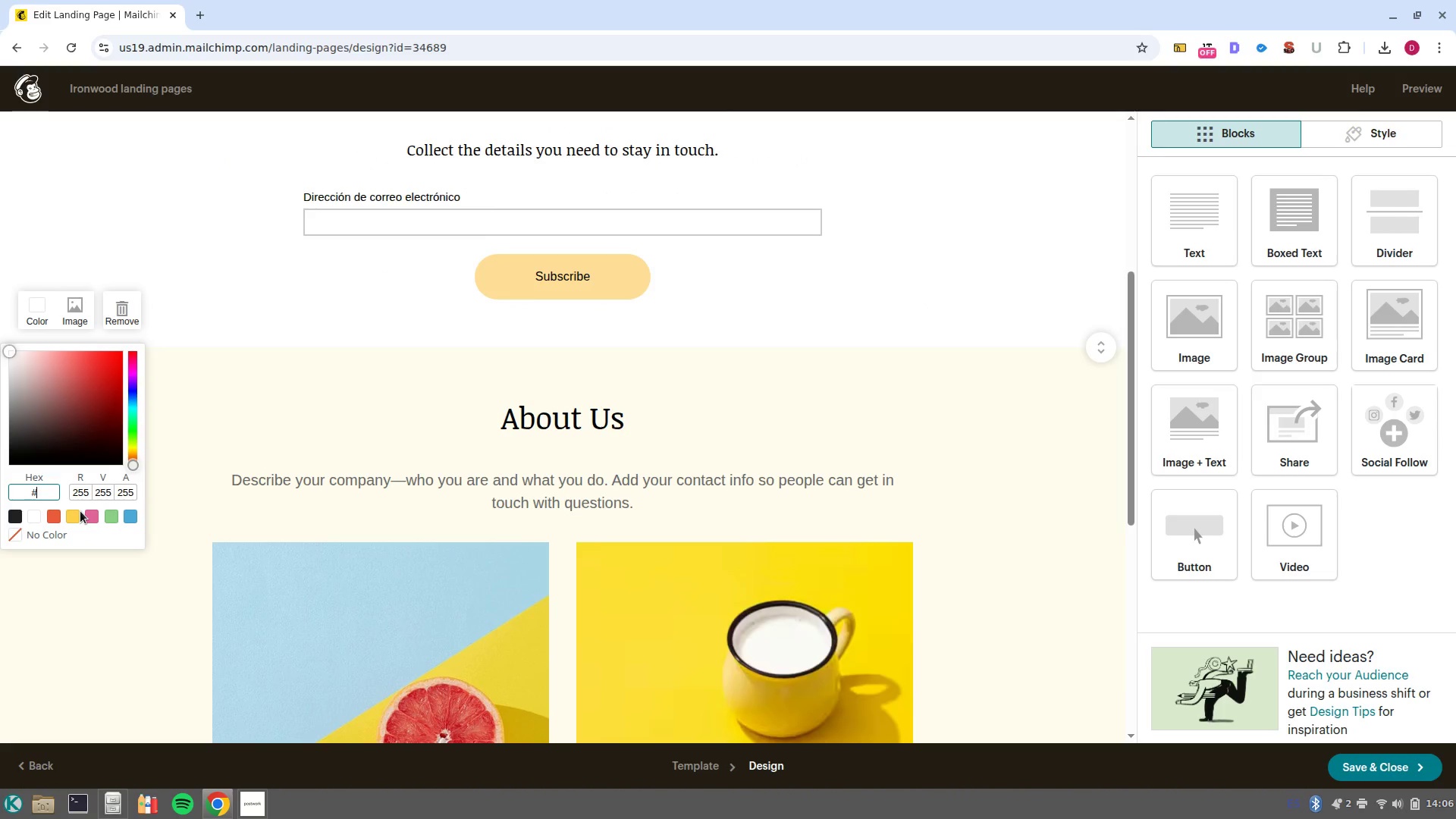 
type(e9)
 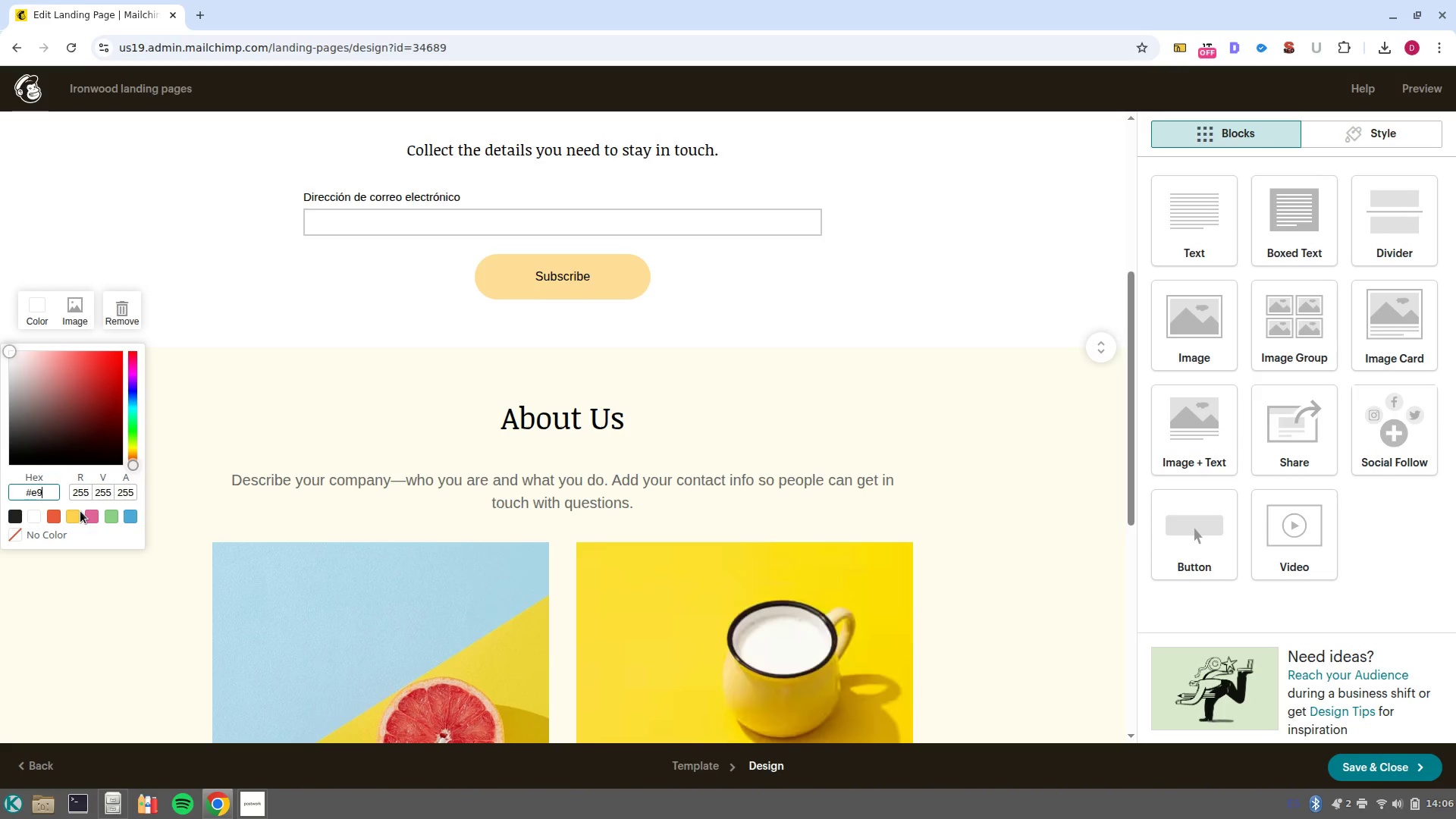 
type(ecef)
 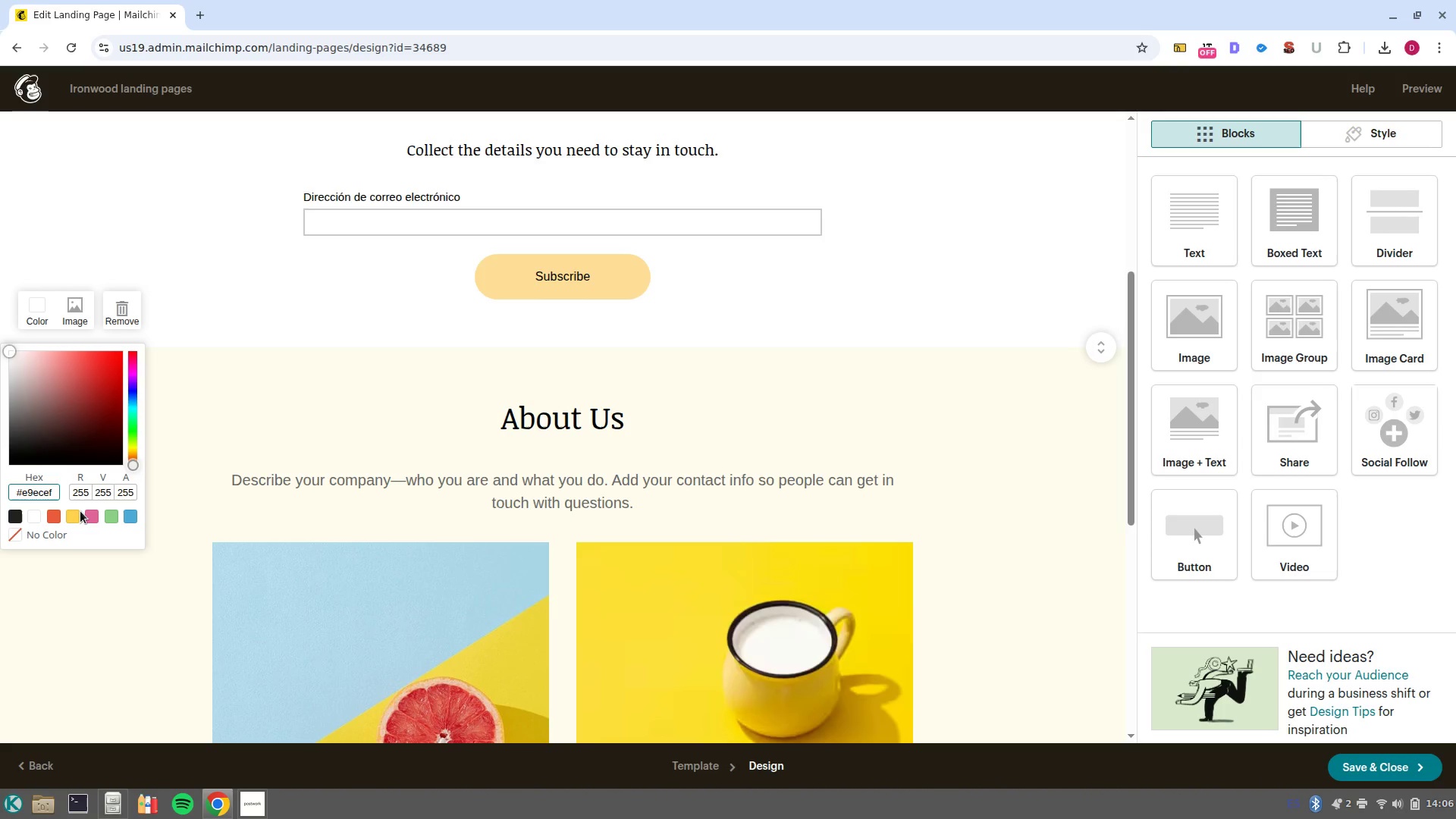 
key(Enter)
 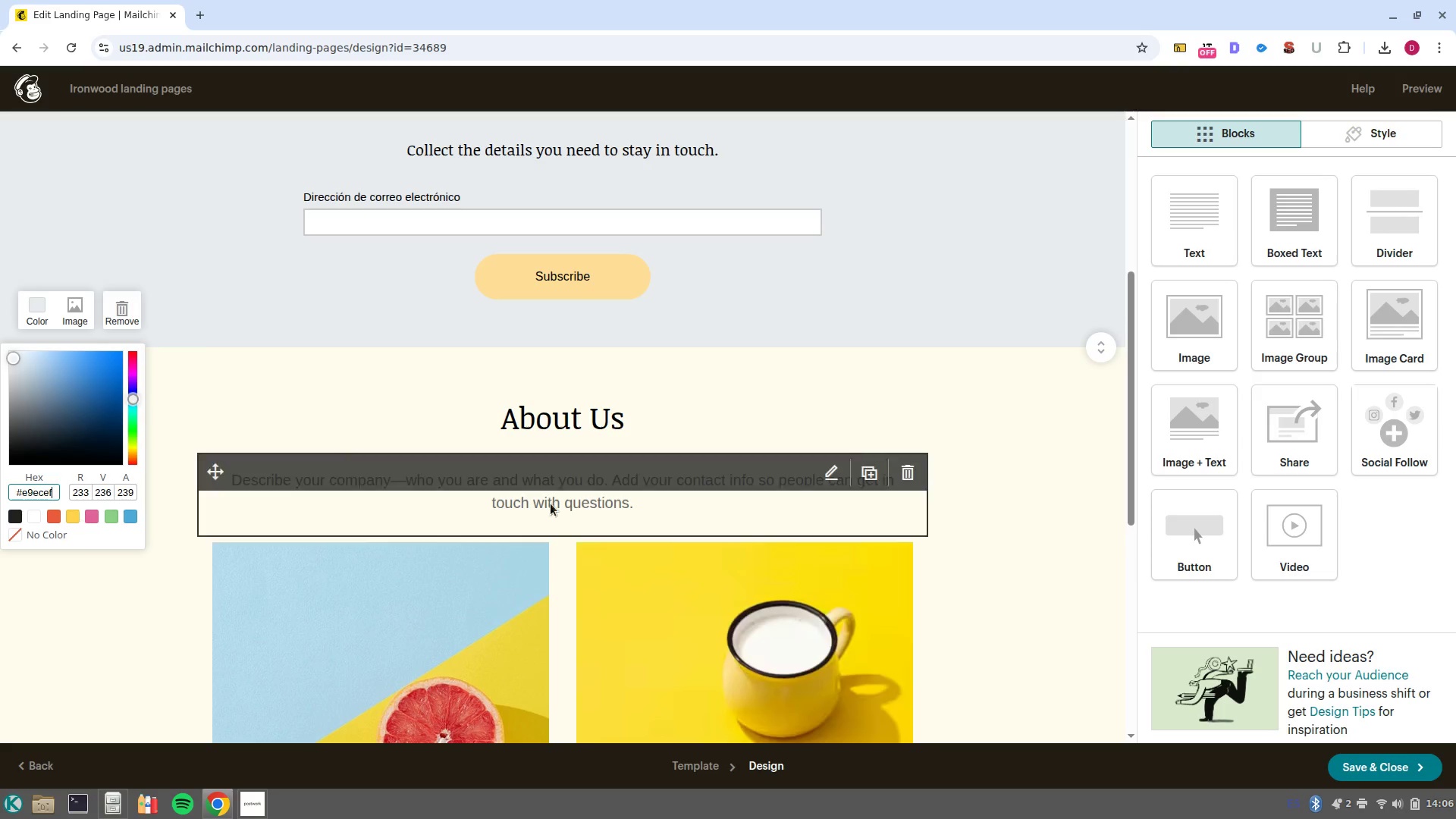 
scroll: coordinate [812, 398], scroll_direction: up, amount: 7.0
 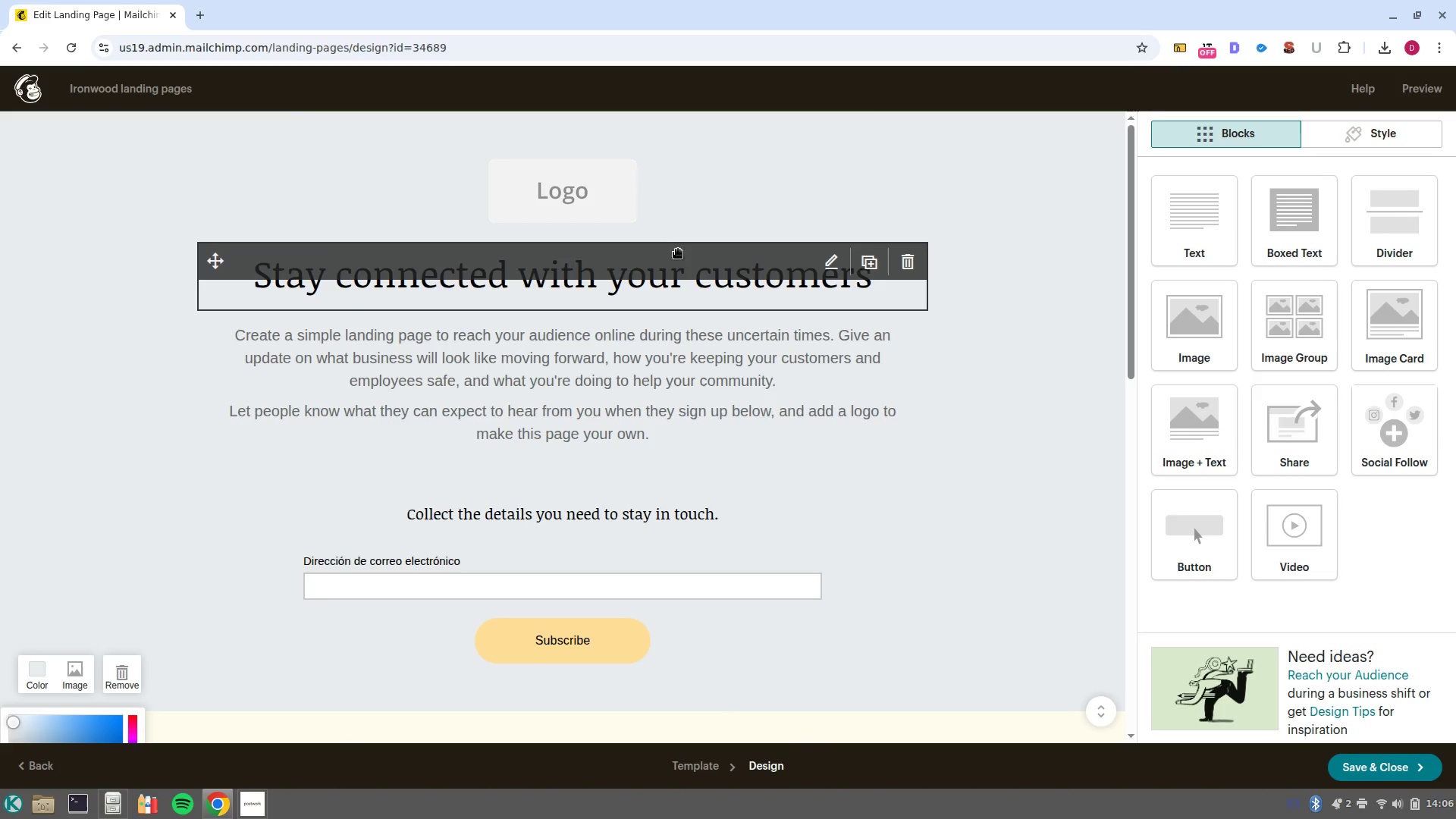 
left_click([668, 211])
 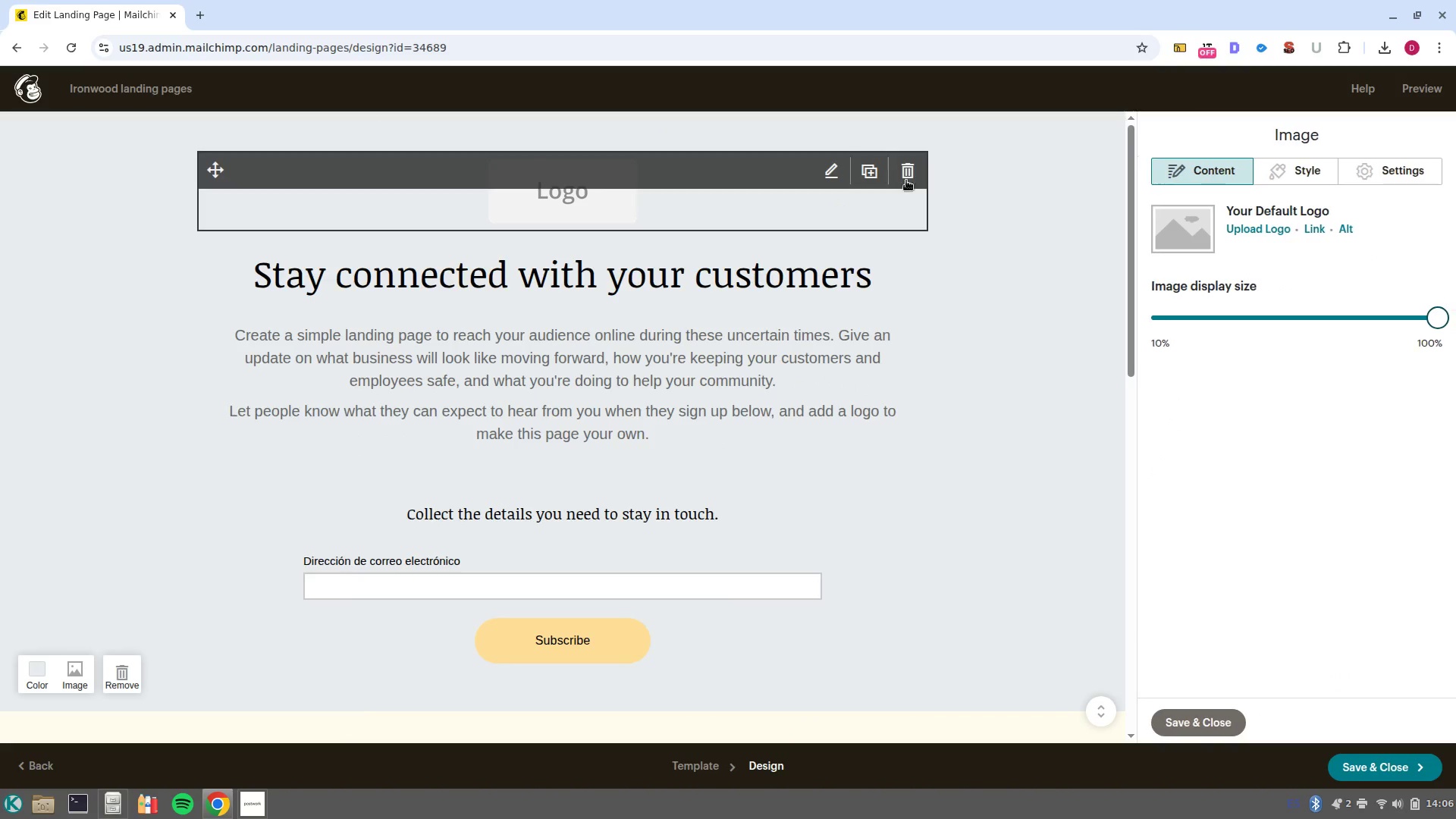 
left_click([905, 175])
 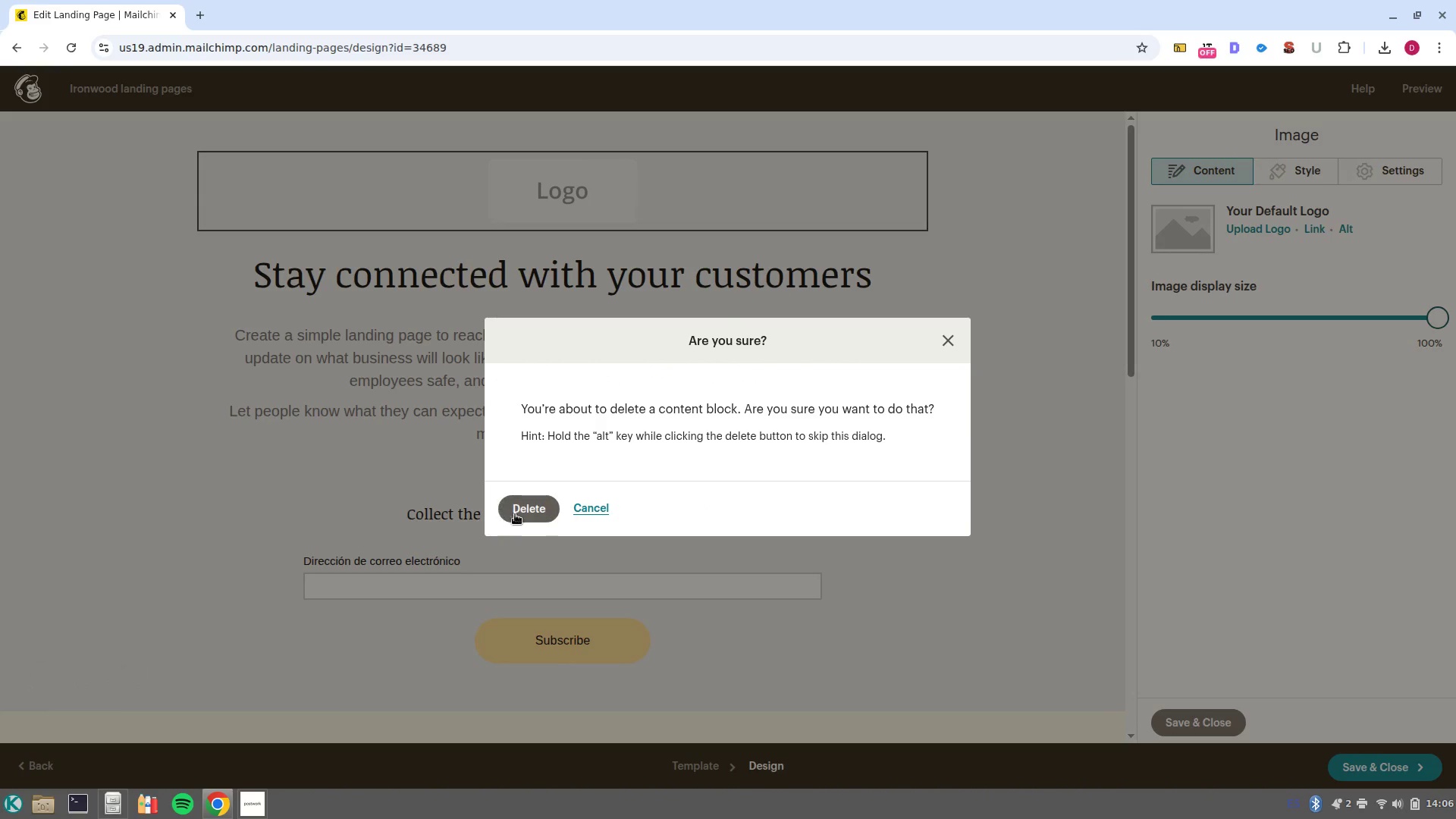 
left_click([527, 507])
 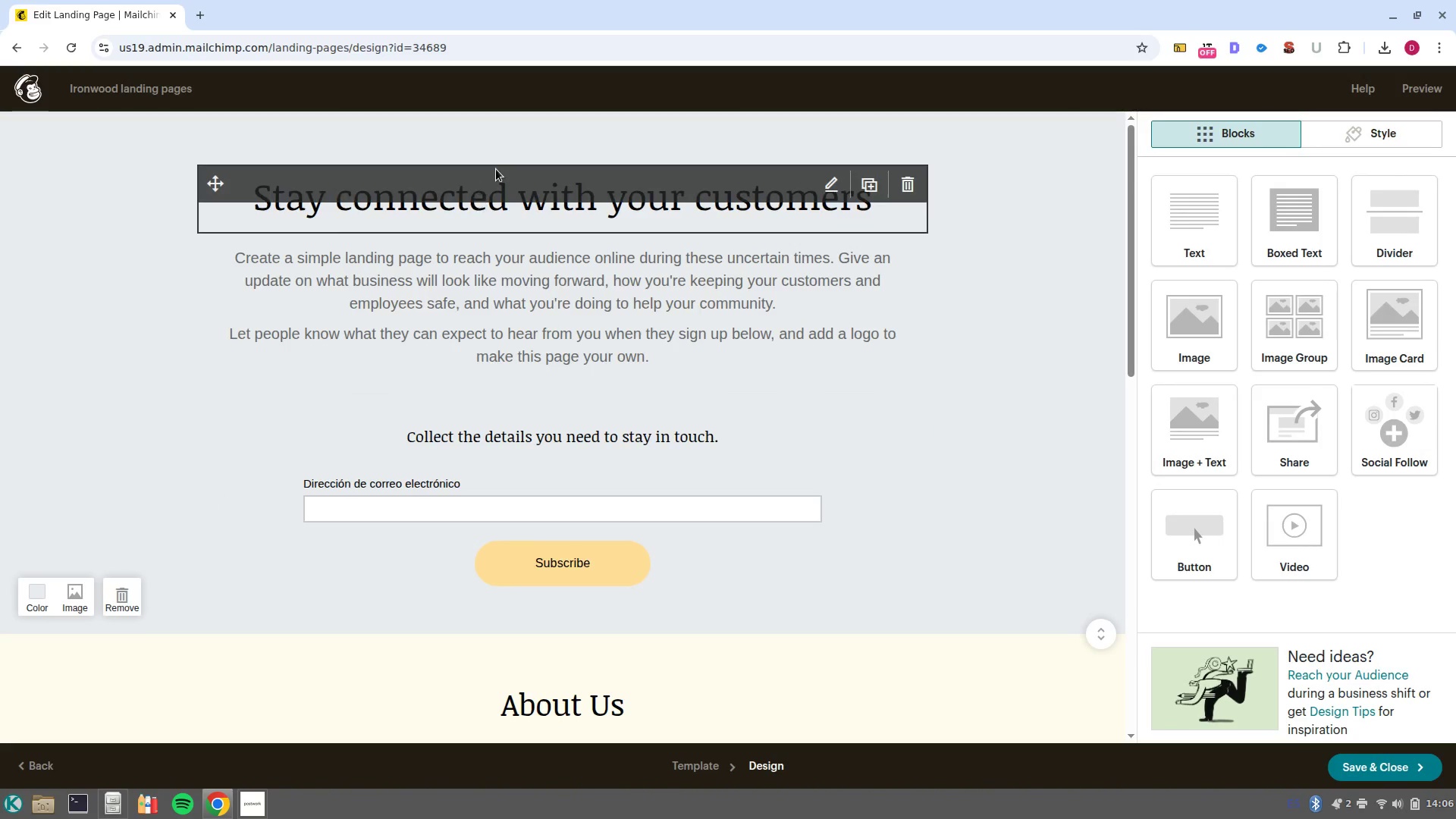 
left_click([534, 205])
 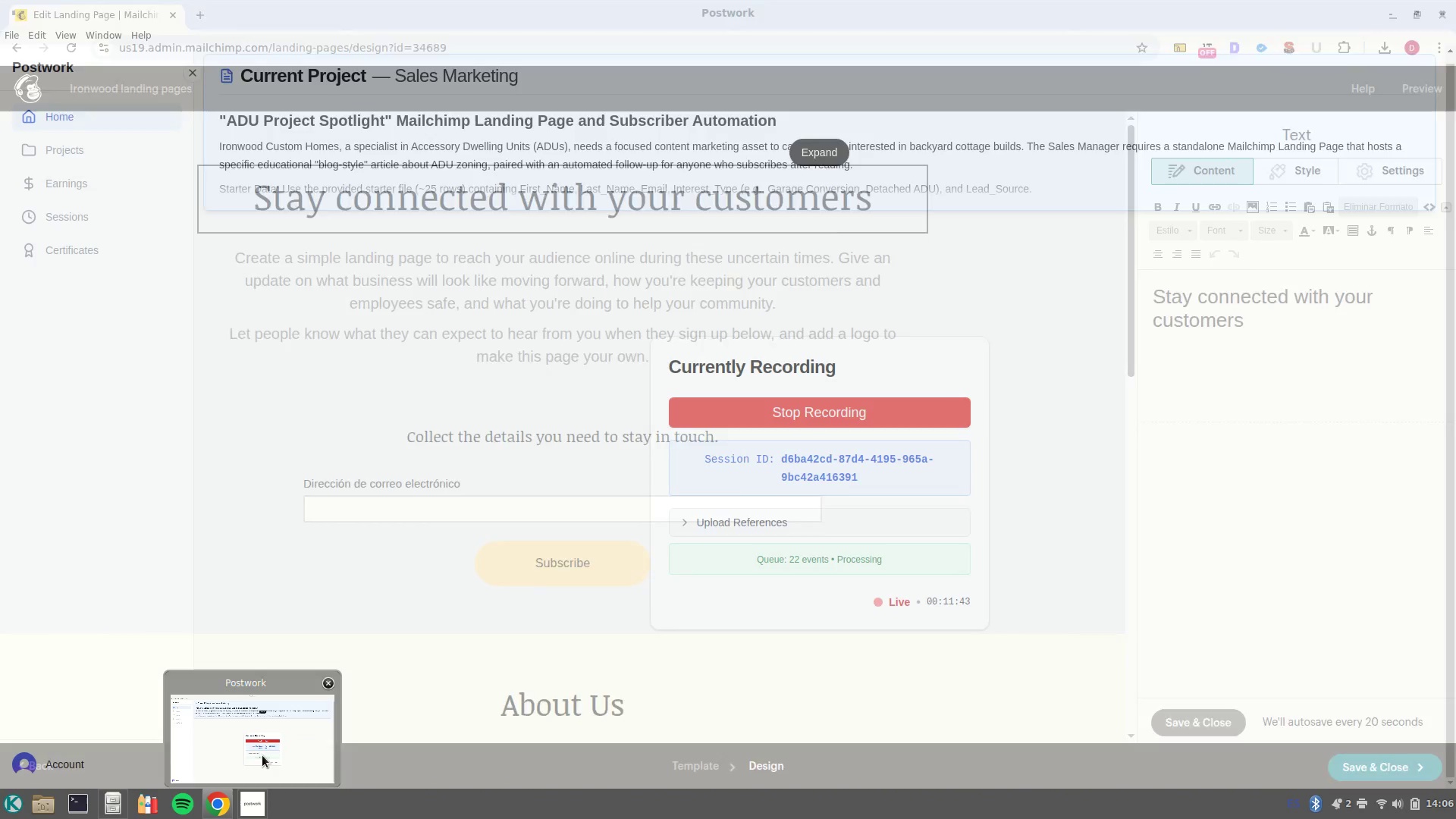 
left_click([262, 755])